 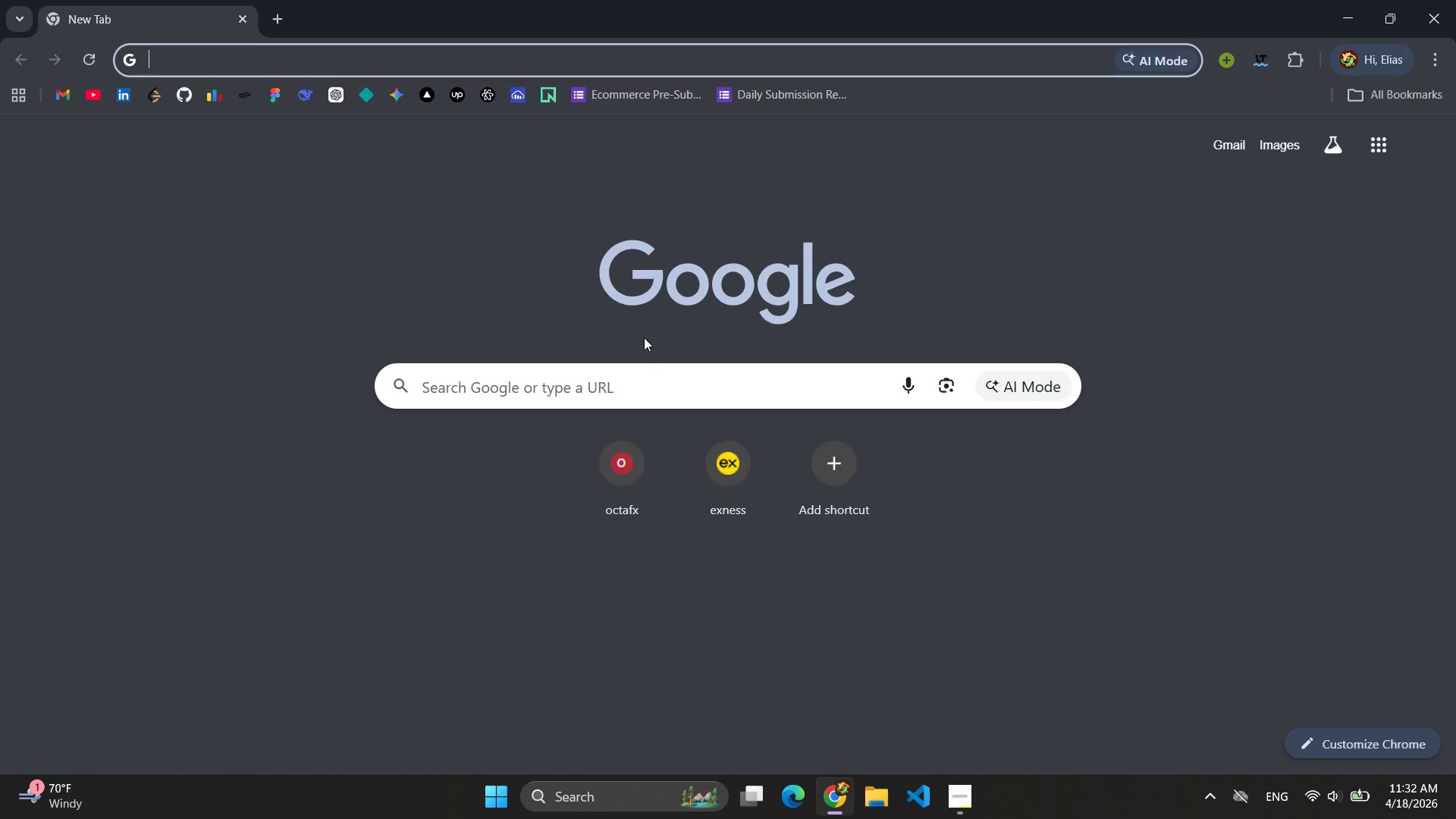 
type(ev)
key(Backspace)
type(bay)
 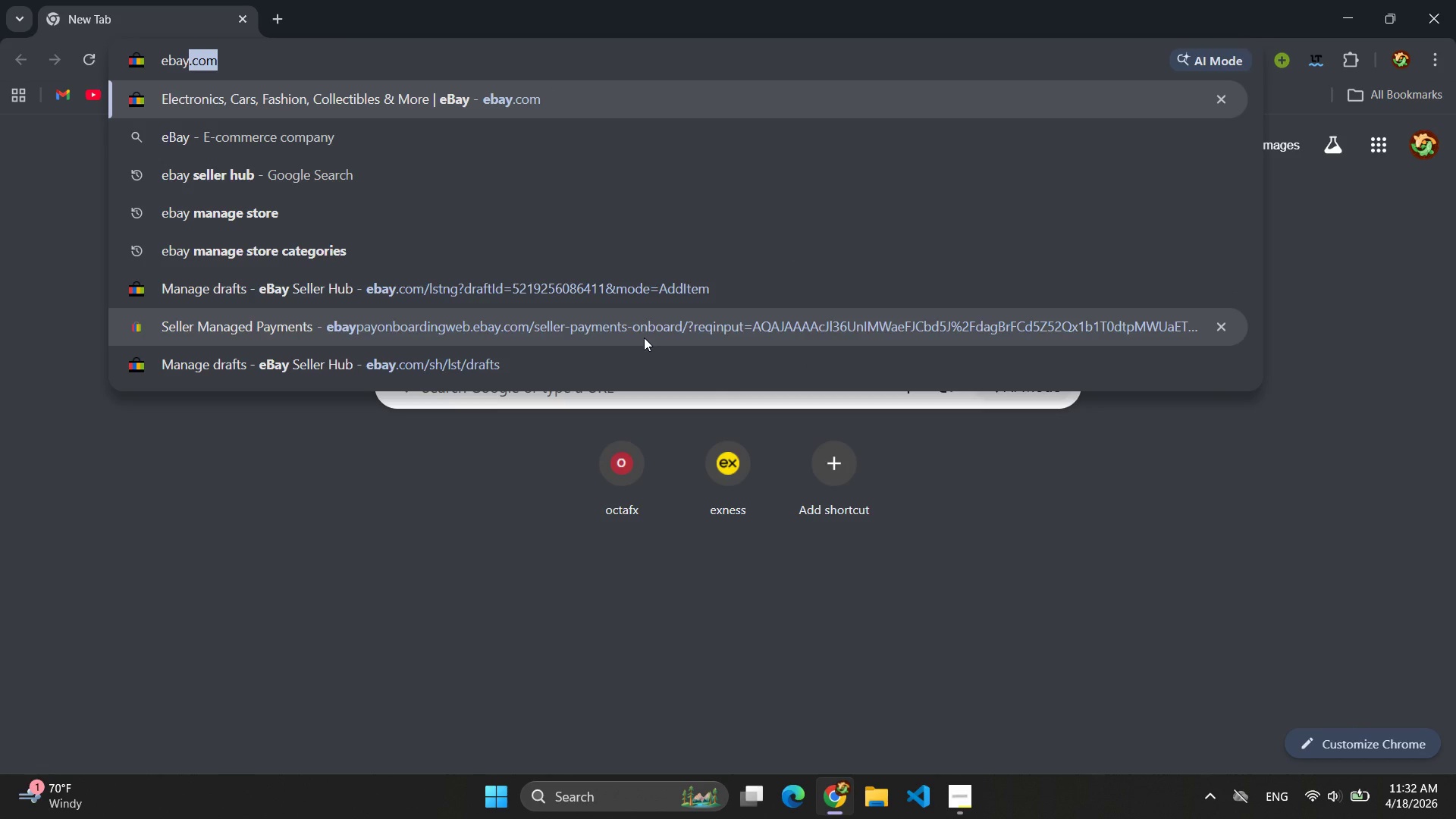 
key(Enter)
 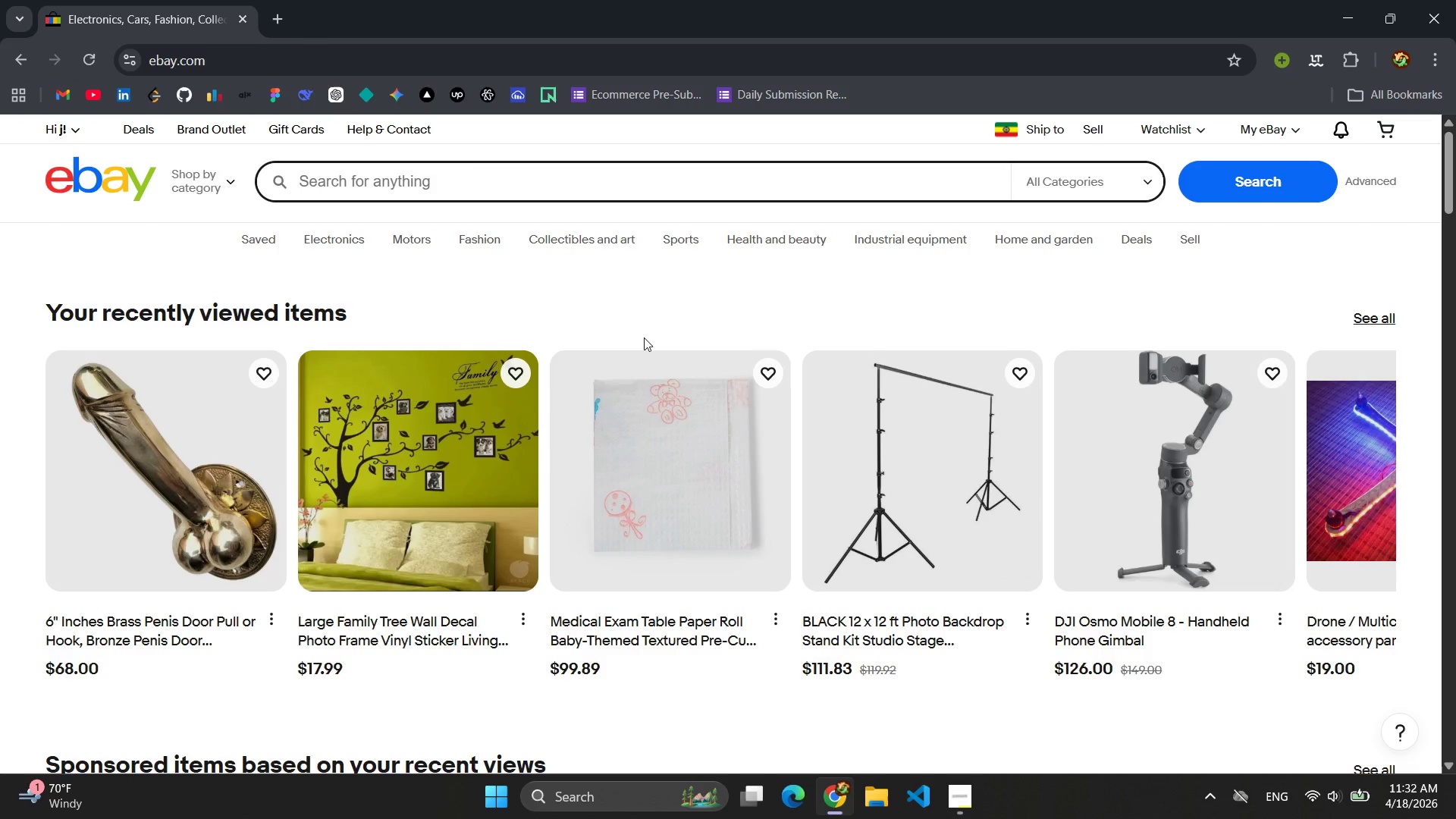 
wait(20.94)
 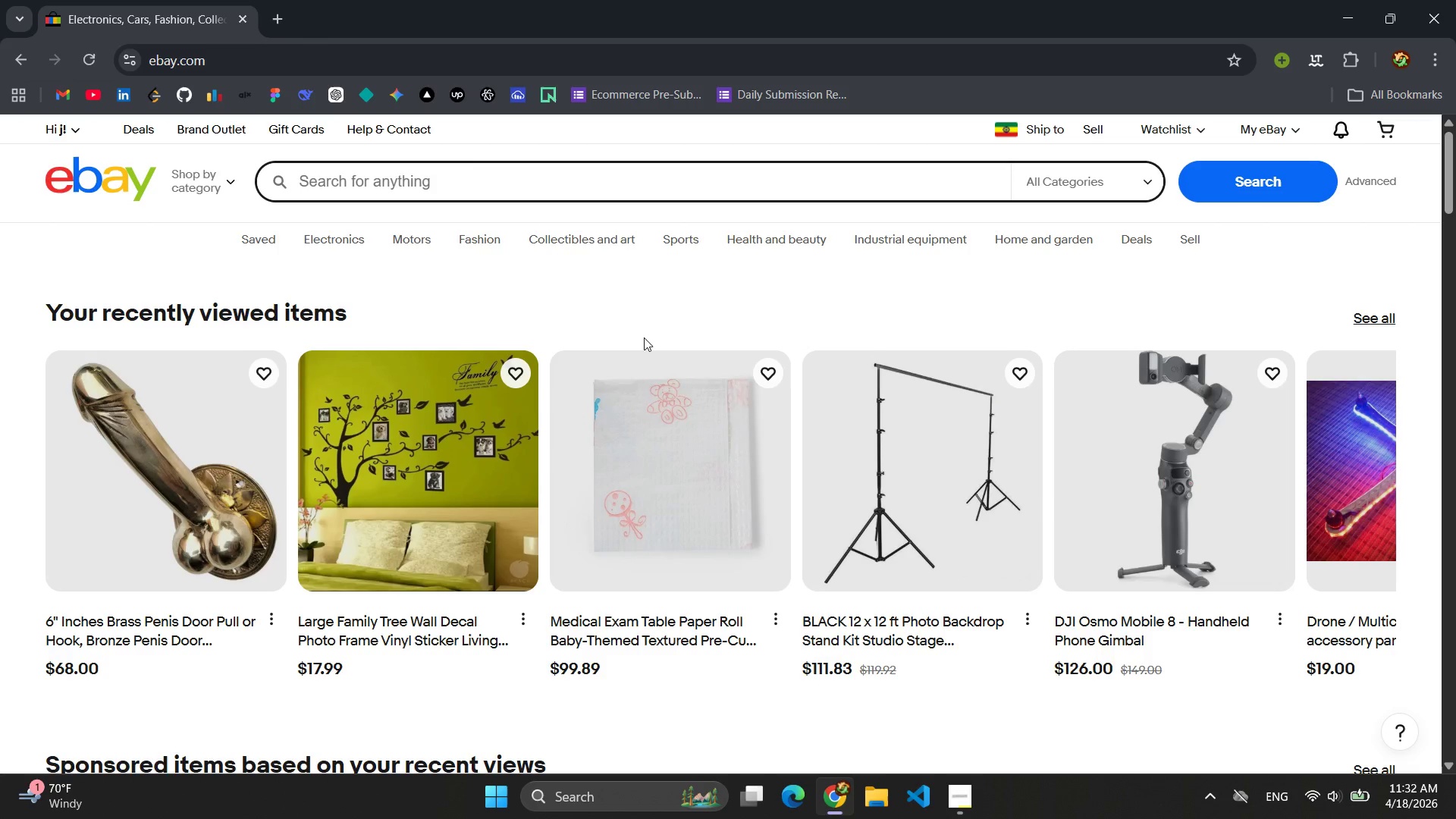 
left_click([543, 190])
 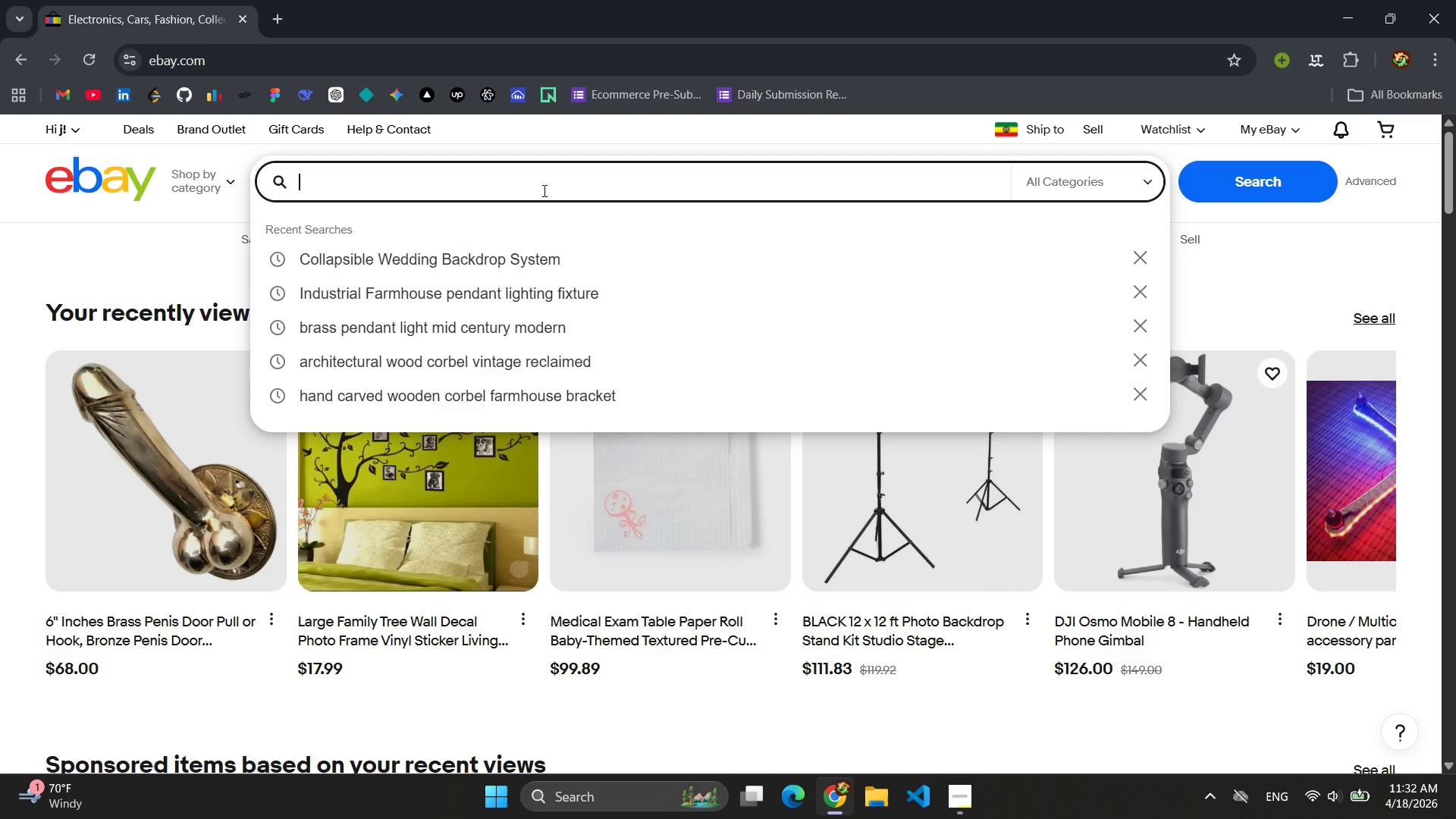 
type(Vintage Unix Worksation)
 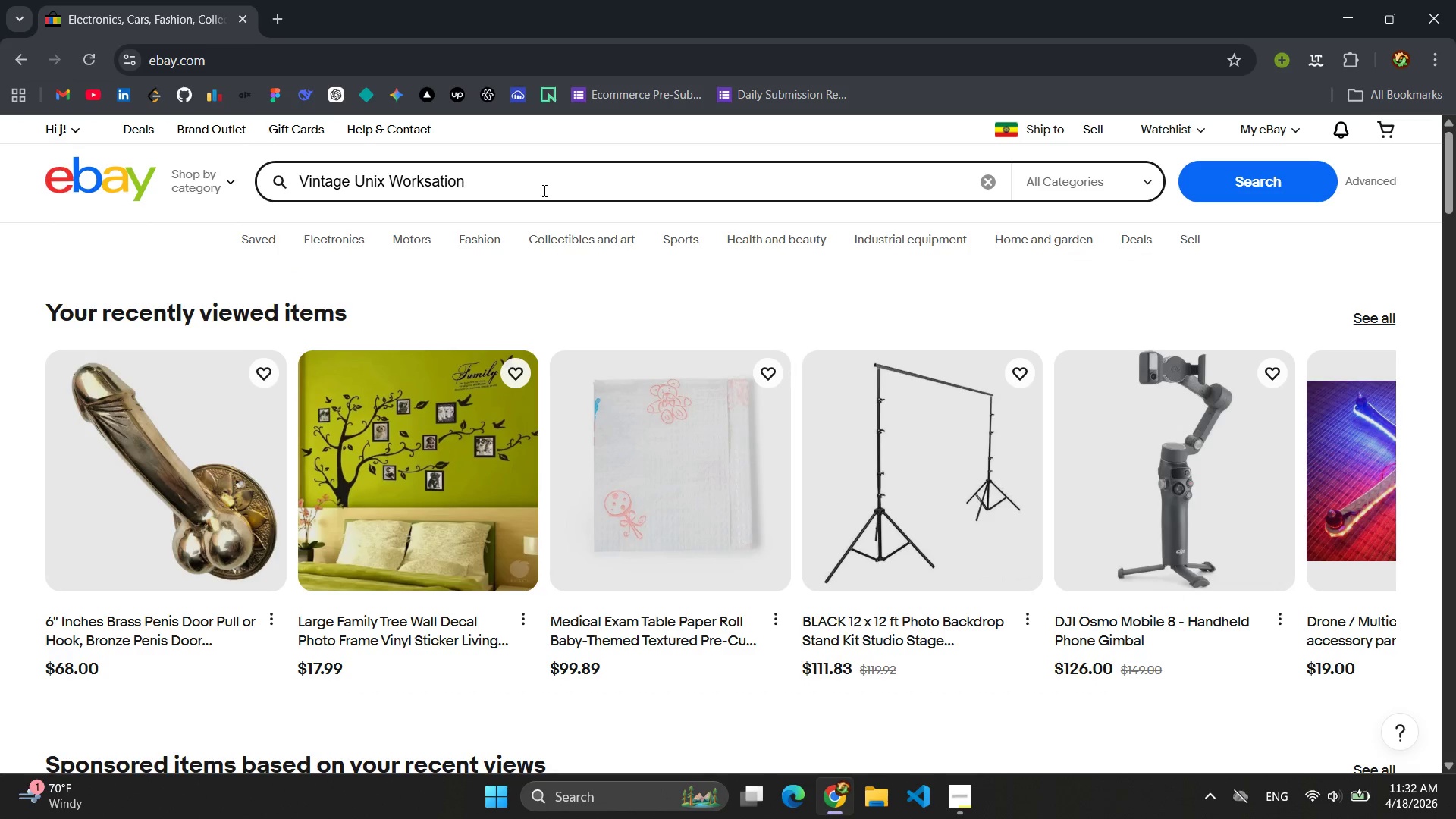 
key(Enter)
 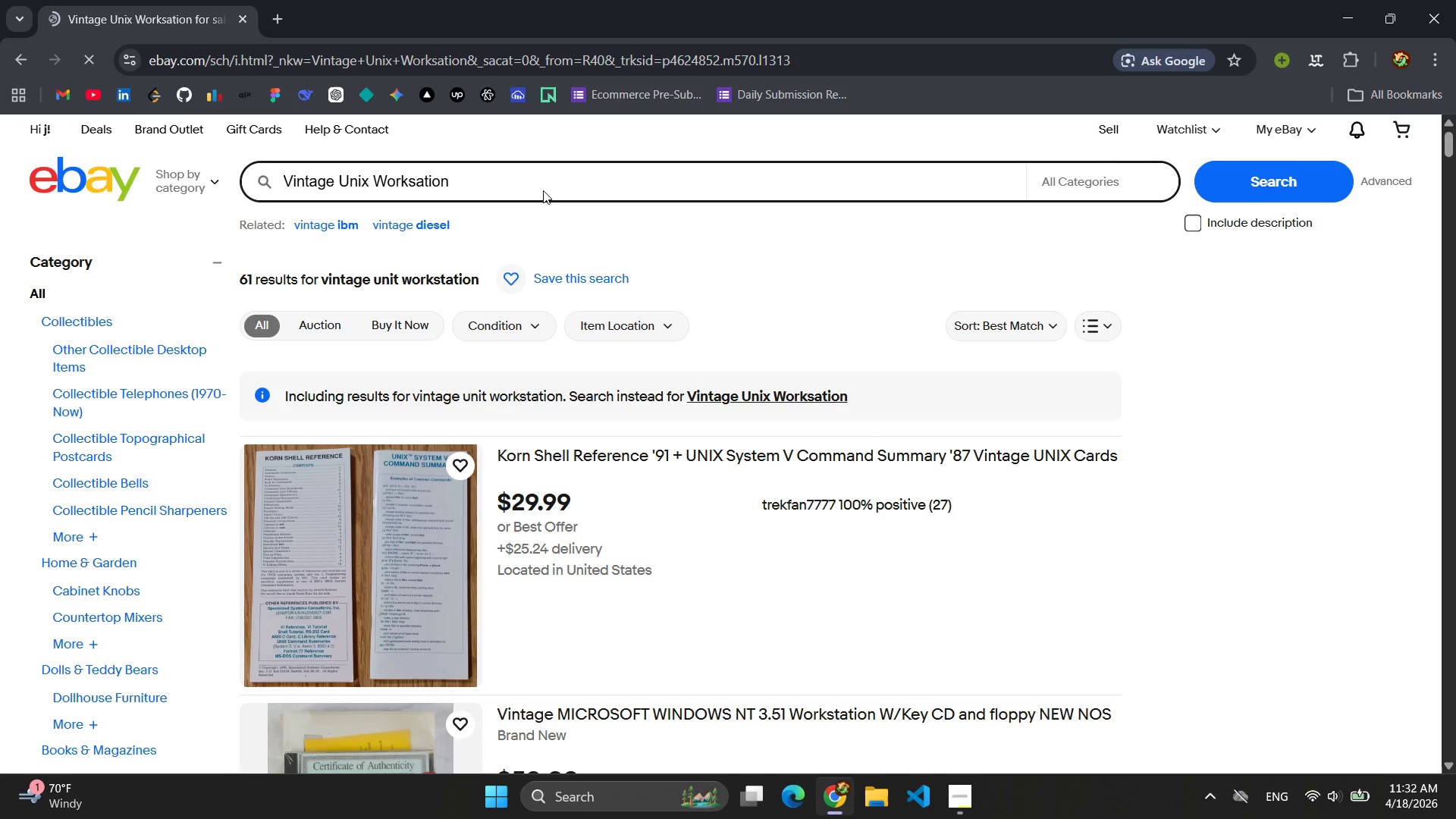 
wait(5.08)
 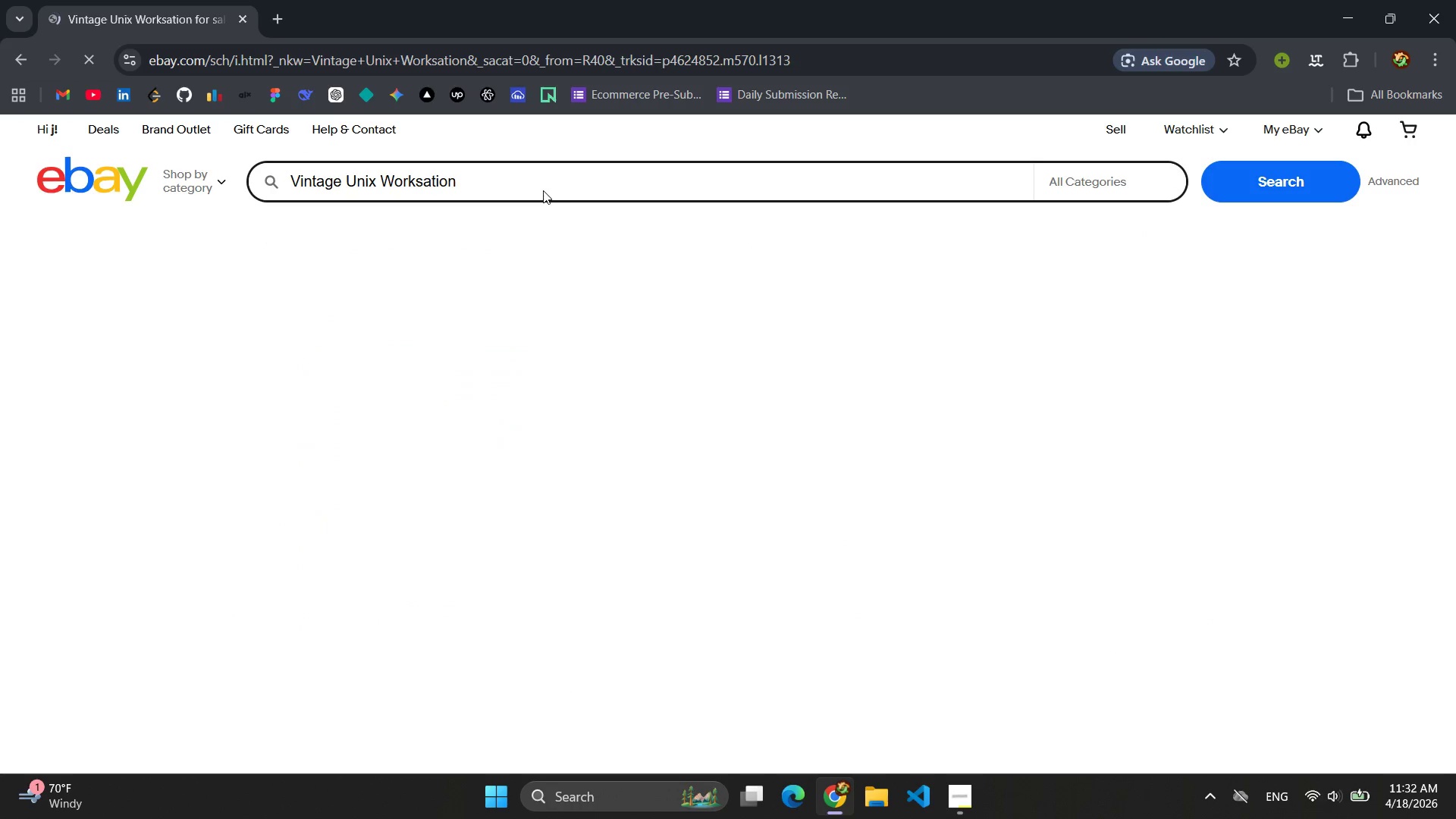 
scroll: coordinate [819, 290], scroll_direction: down, amount: 10.0
 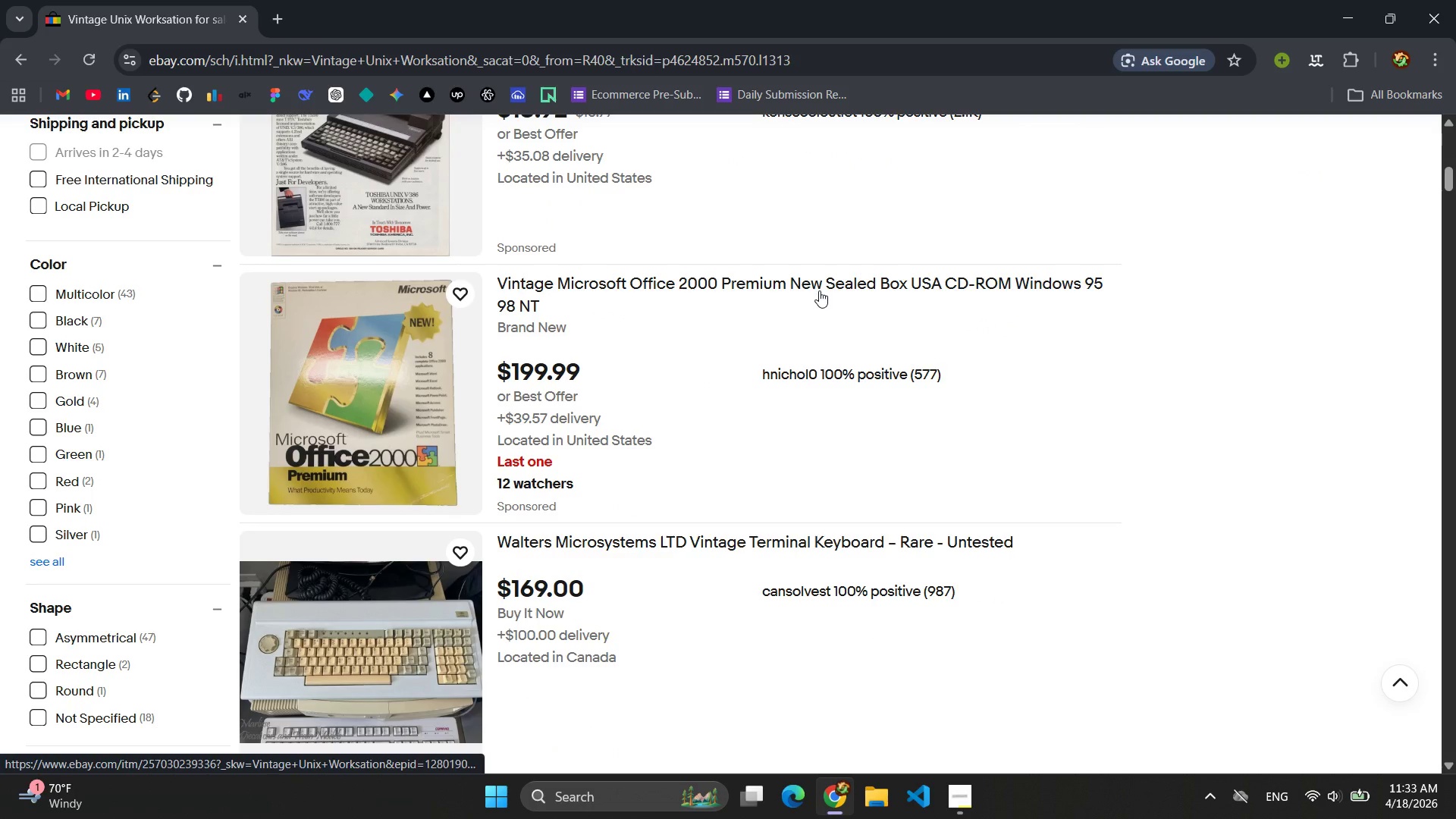 
scroll: coordinate [795, 262], scroll_direction: up, amount: 9.0
 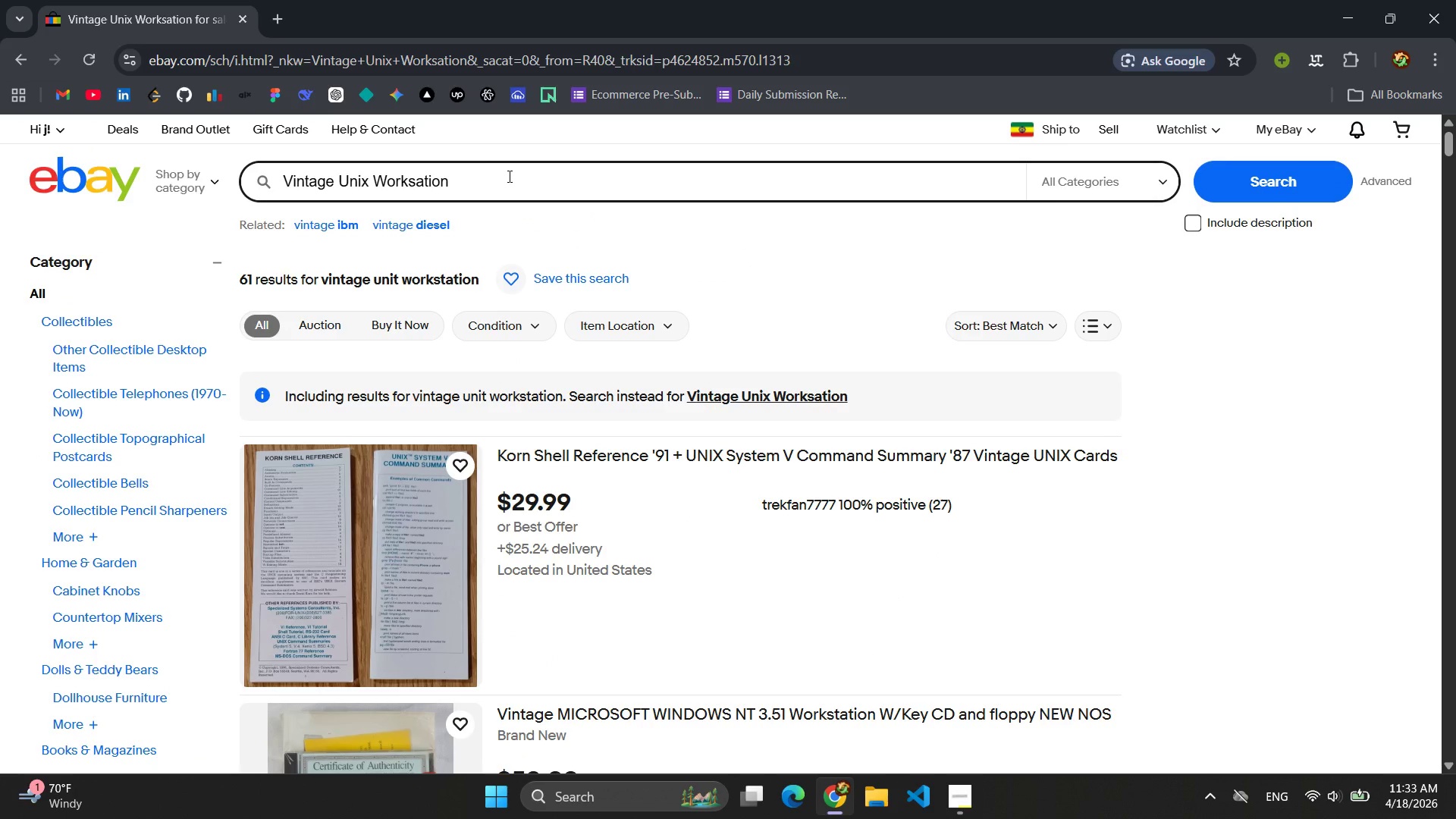 
left_click([508, 177])
 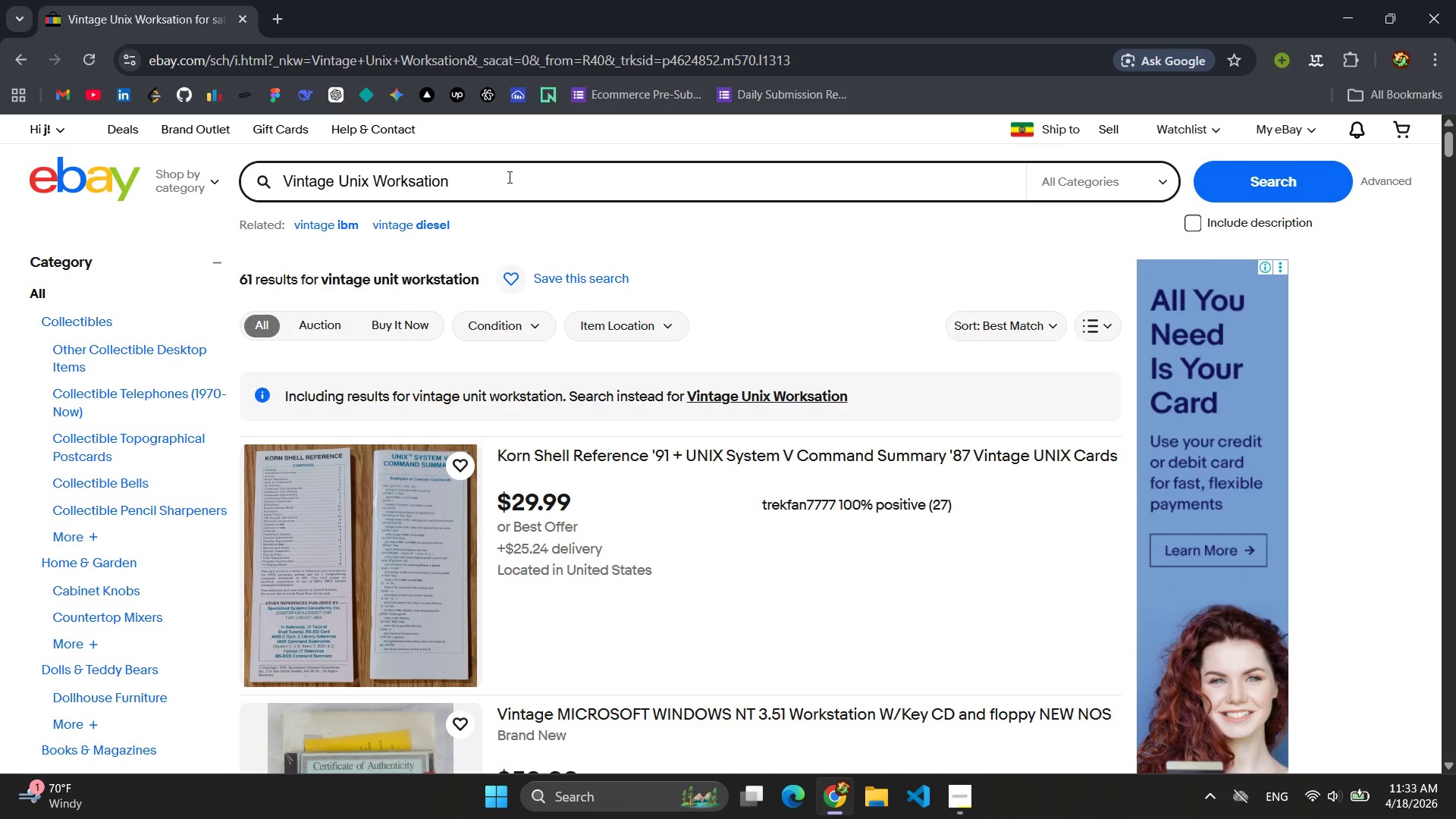 
type( sum)
key(Backspace)
type(n microsystems spr)
 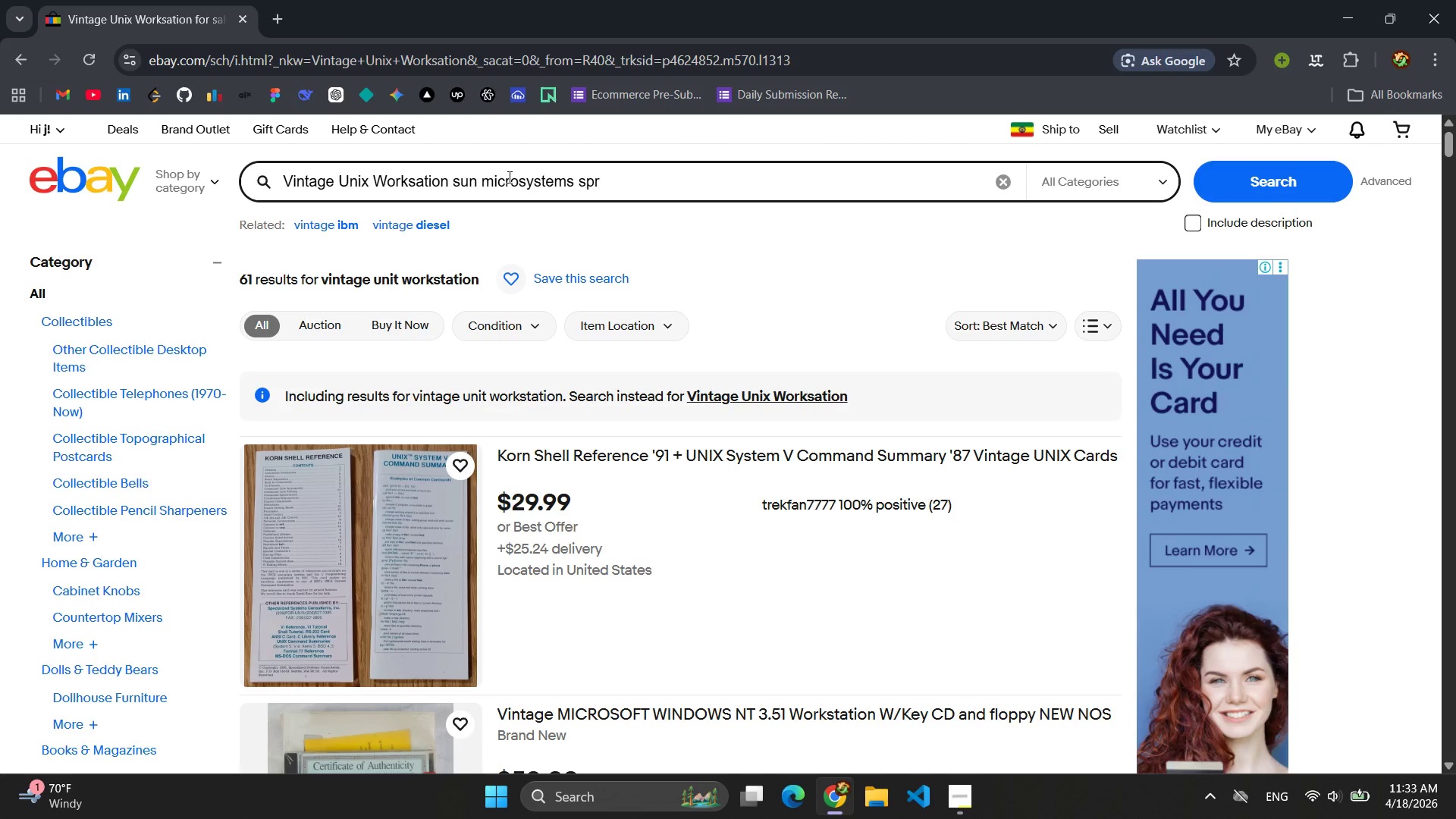 
key(Enter)
 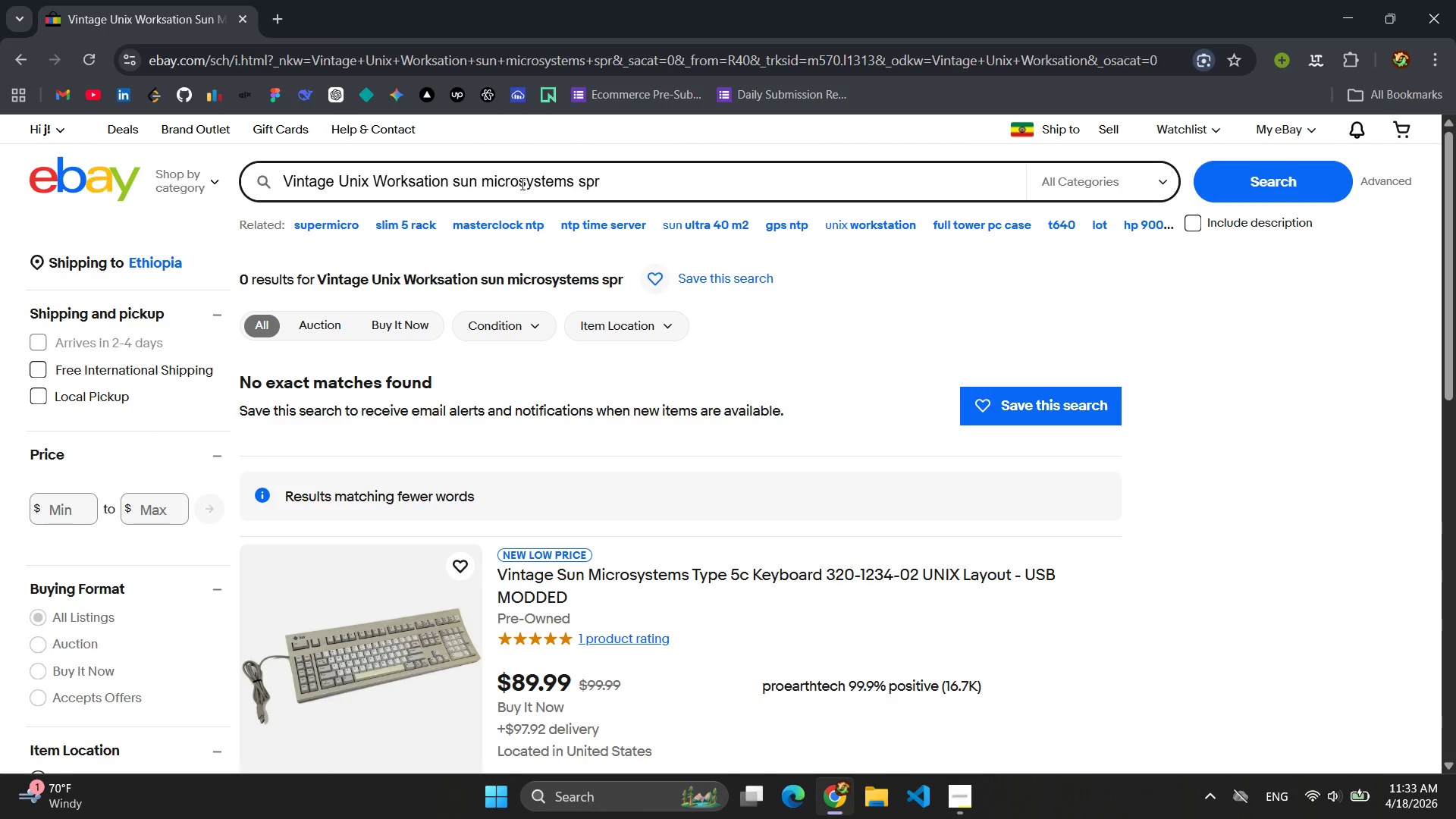 
wait(5.42)
 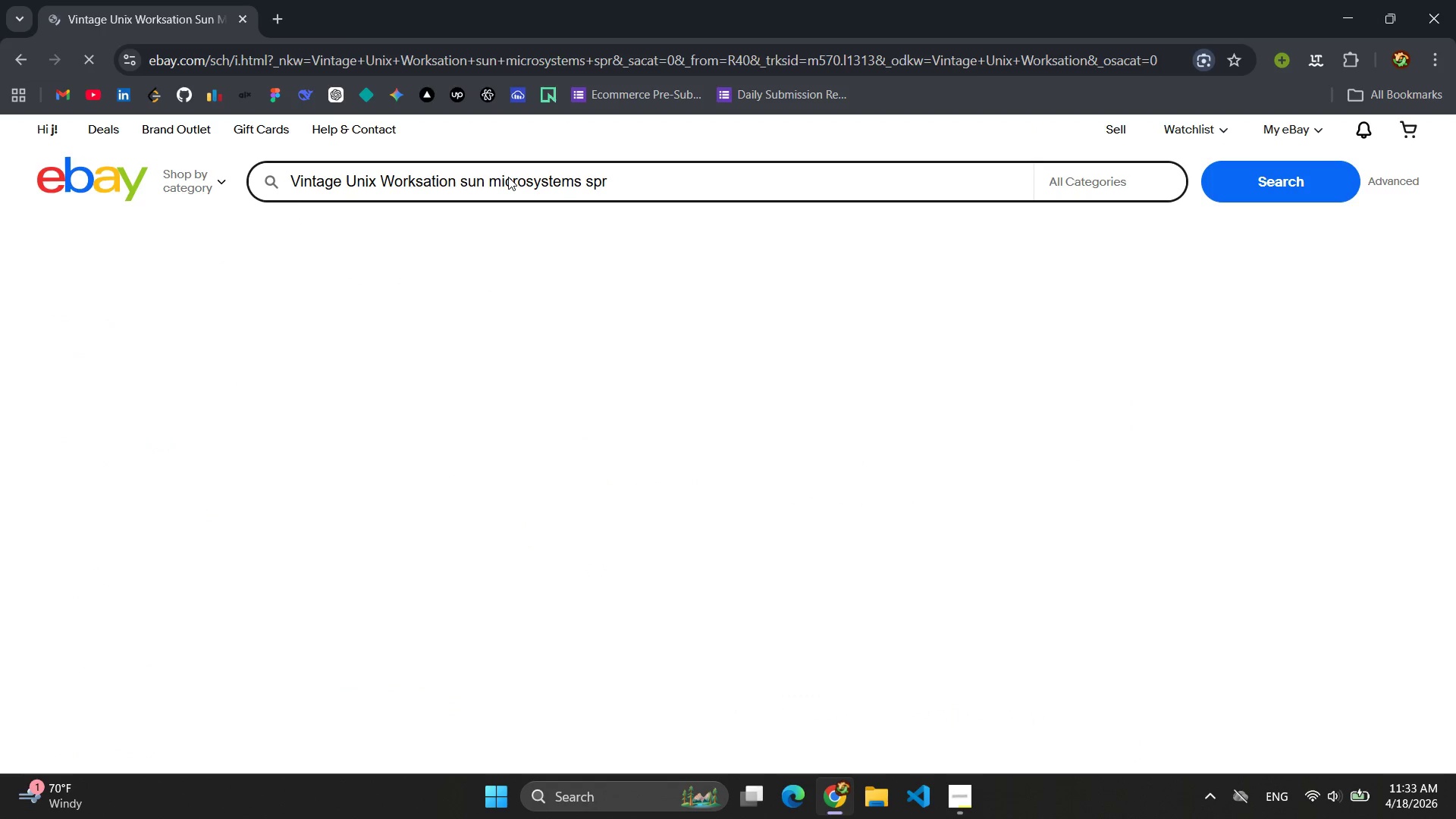 
left_click_drag(start_coordinate=[452, 179], to_coordinate=[272, 178])
 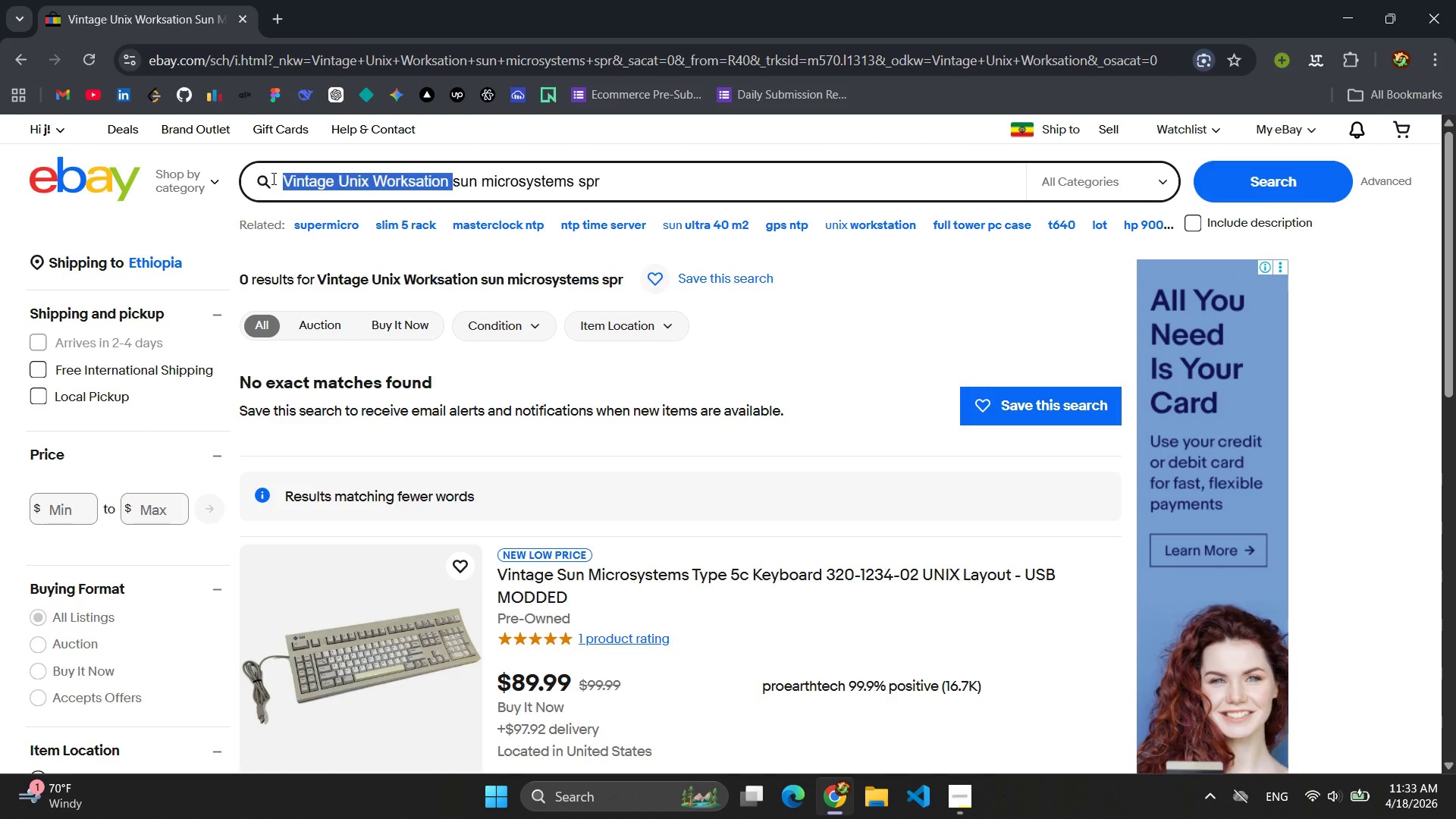 
key(Backspace)
 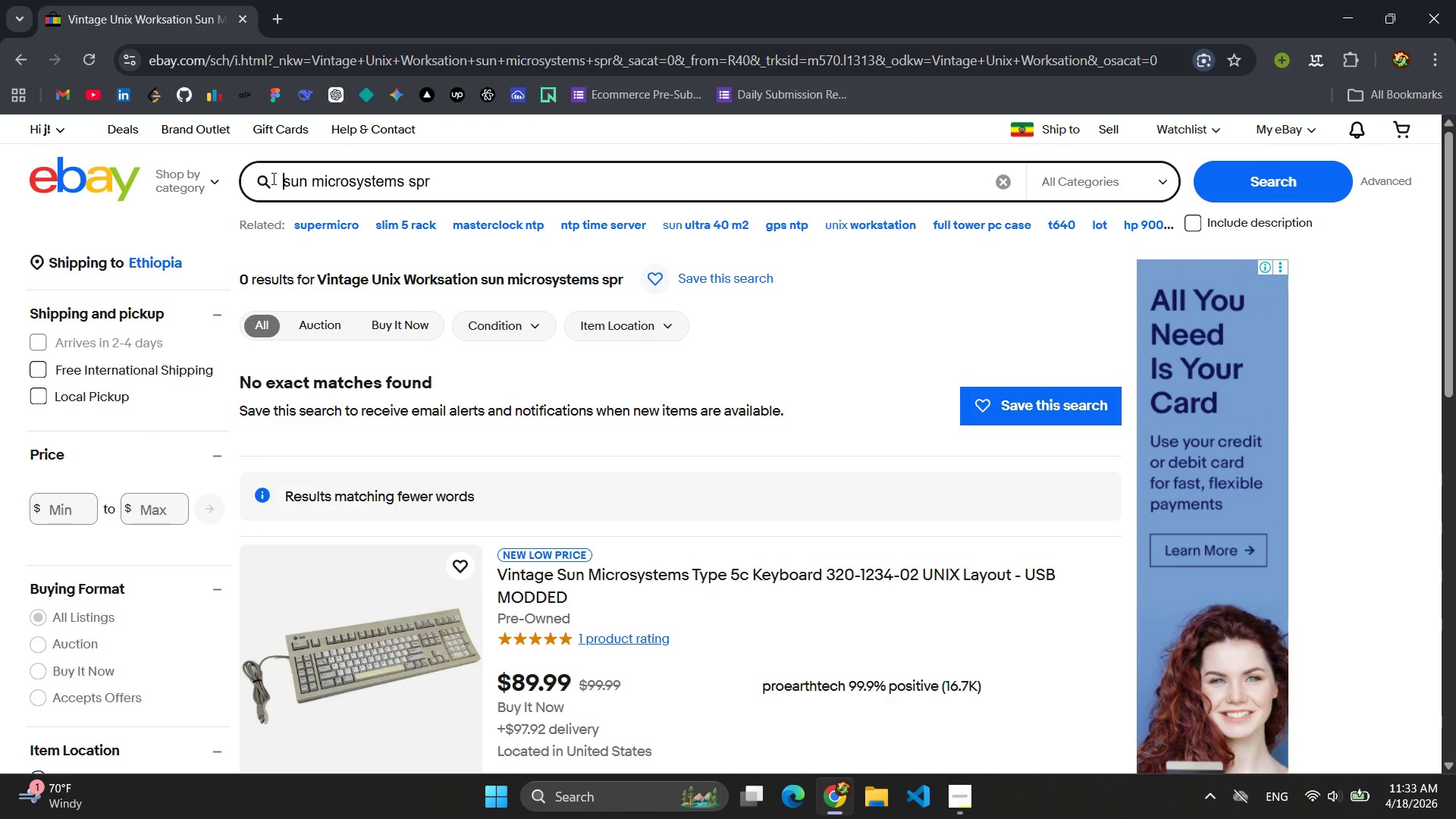 
key(Enter)
 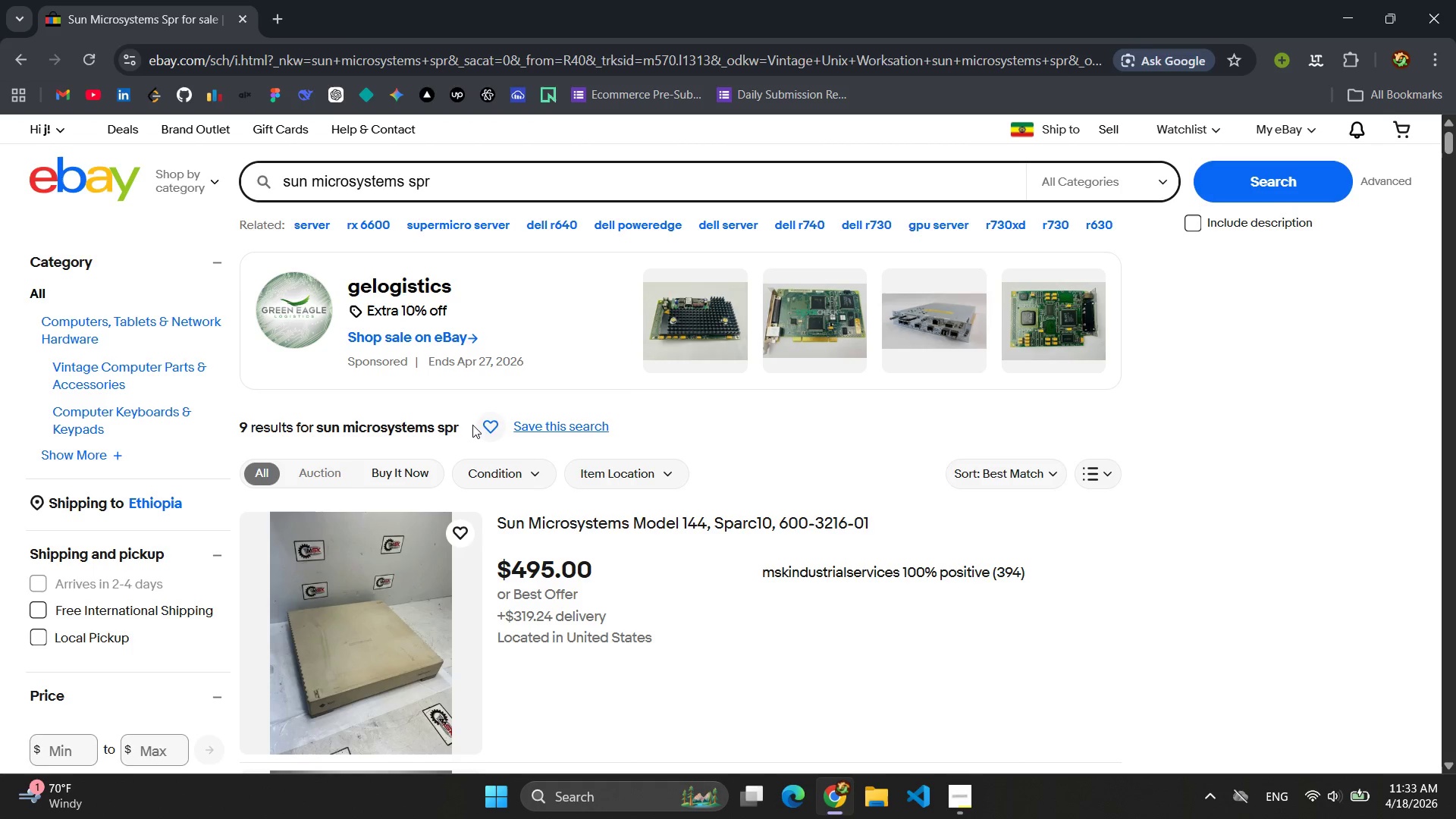 
wait(13.61)
 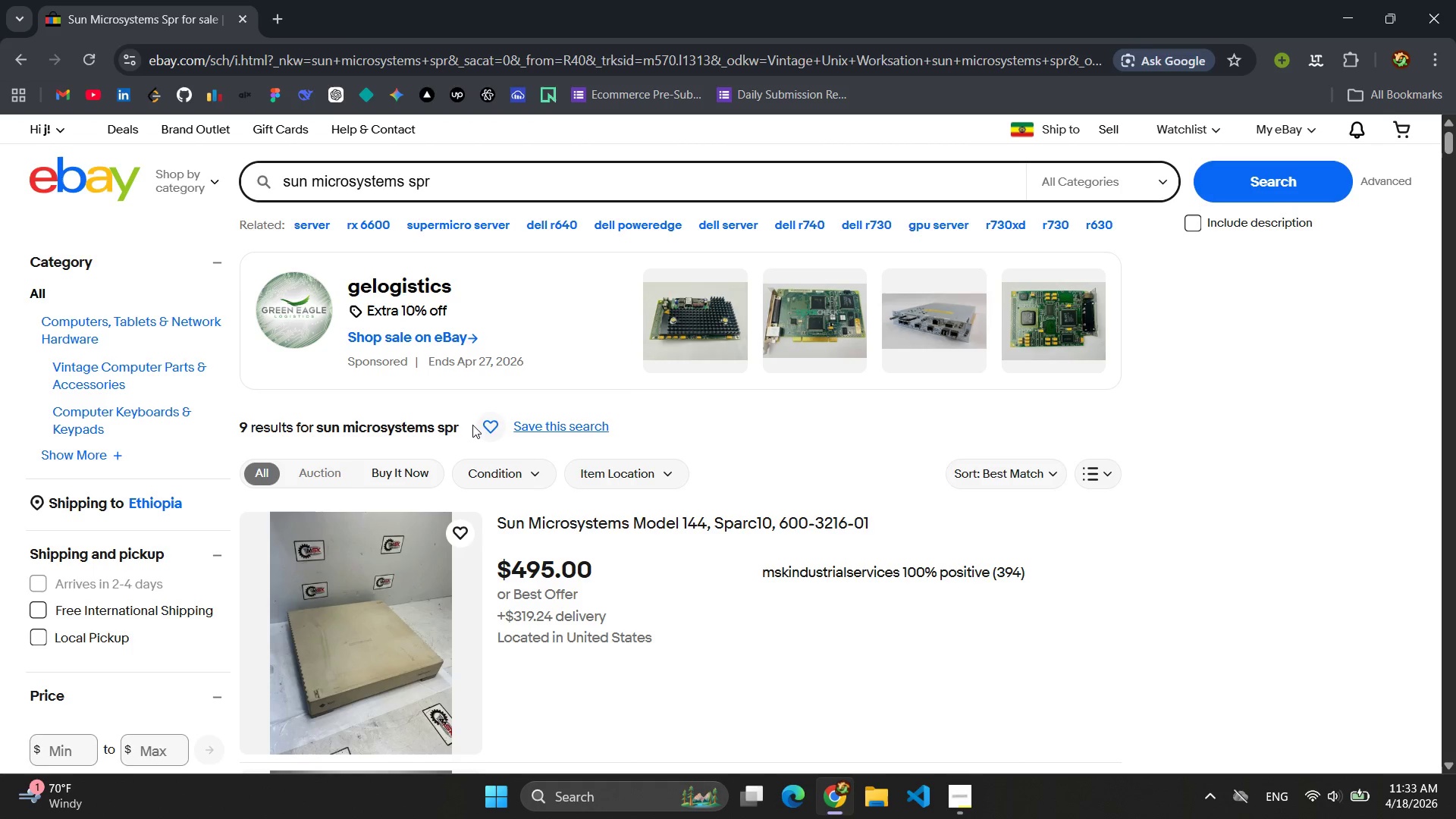 
left_click([469, 166])
 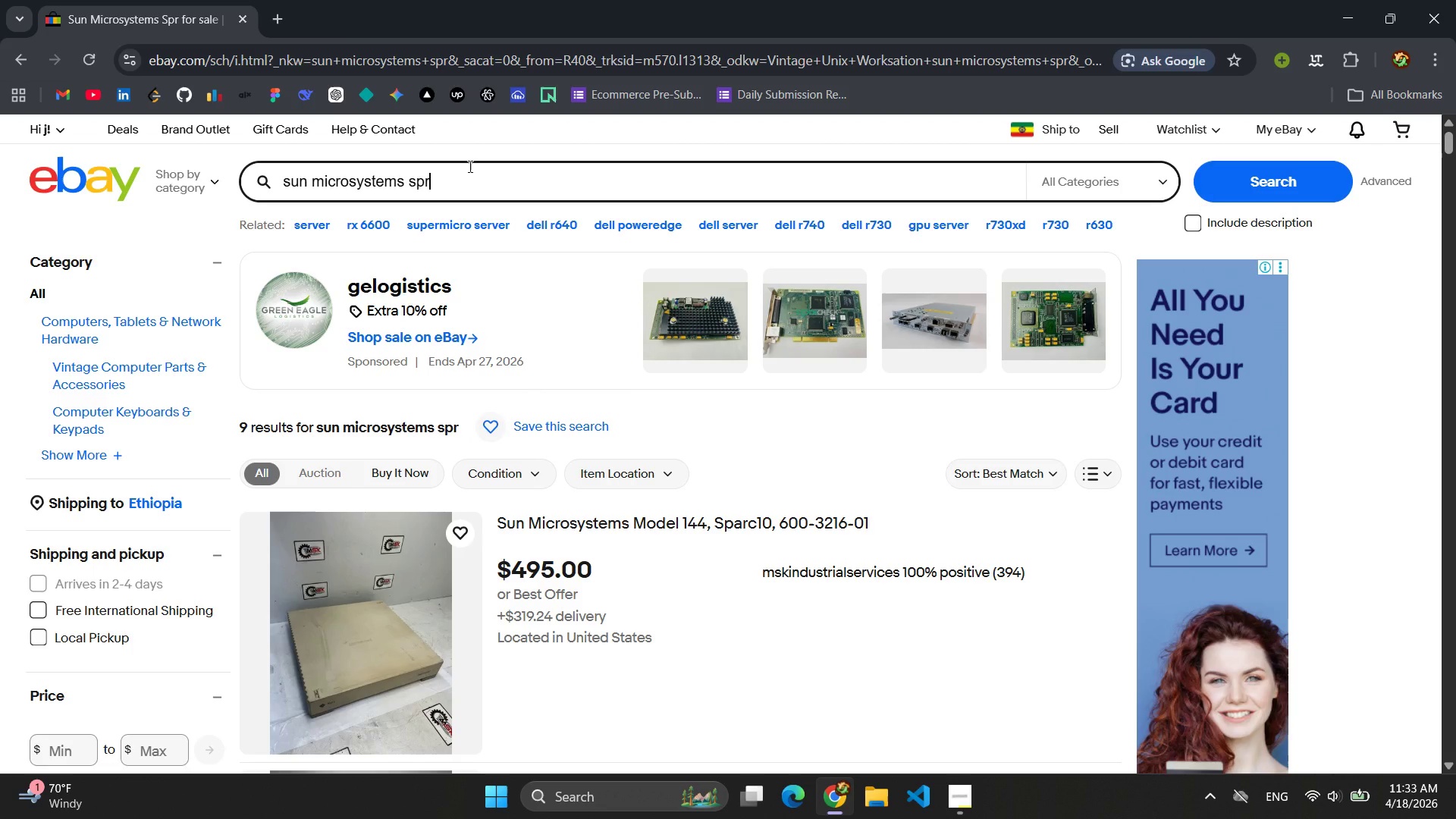 
type(arc)
key(Backspace)
key(Backspace)
key(Backspace)
key(Backspace)
key(Backspace)
key(Backspace)
 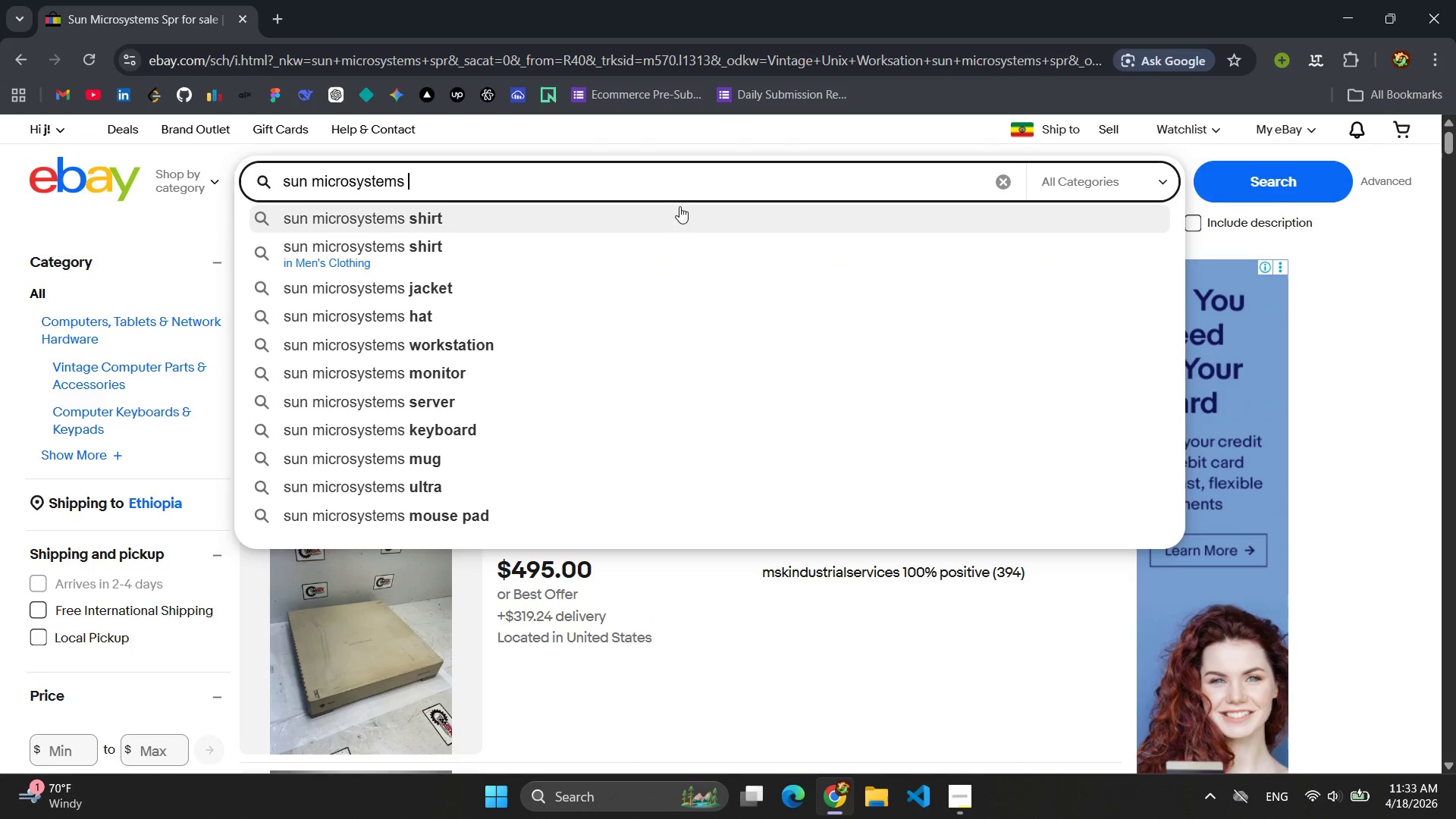 
key(Enter)
 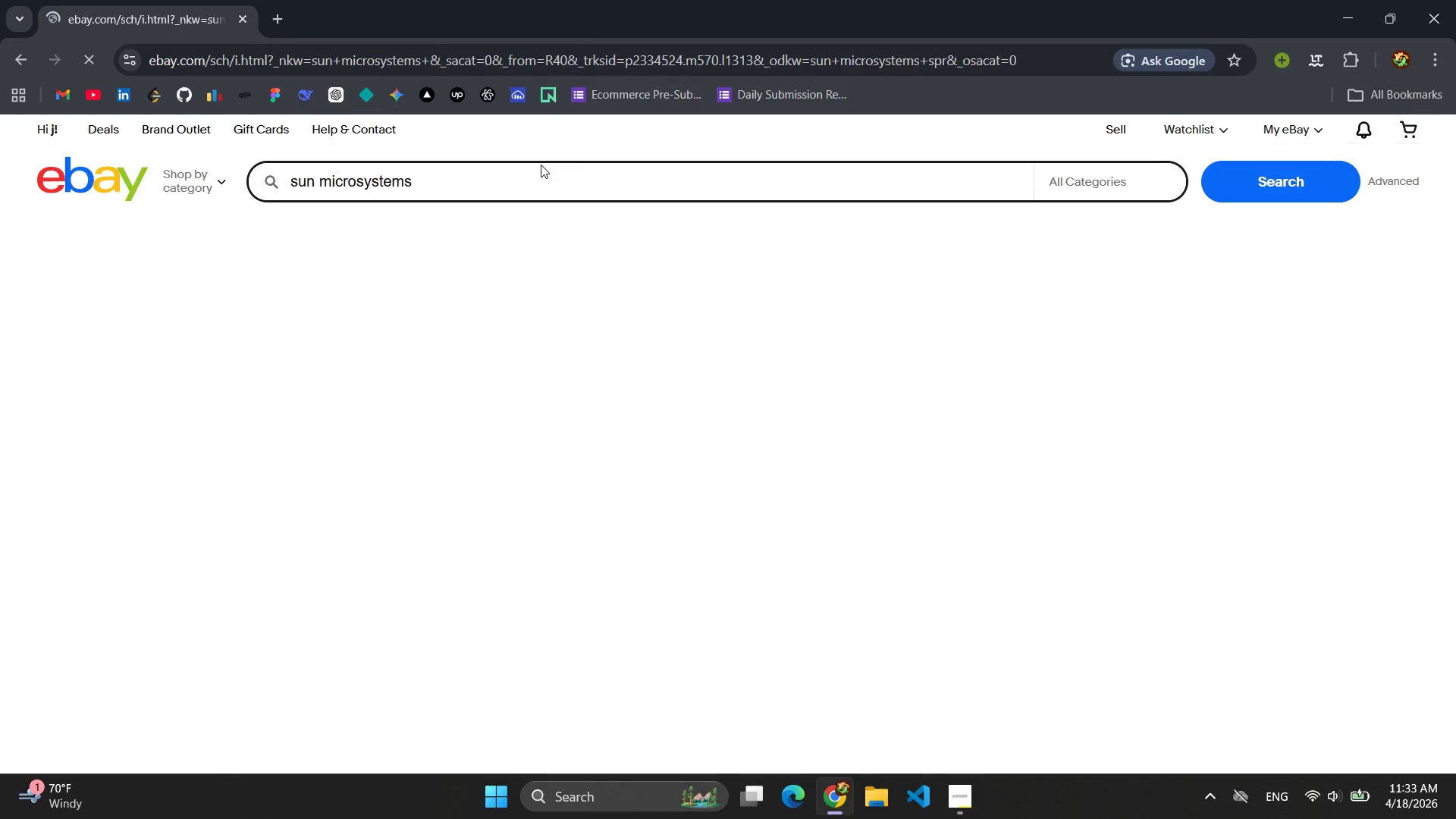 
mouse_move([576, 203])
 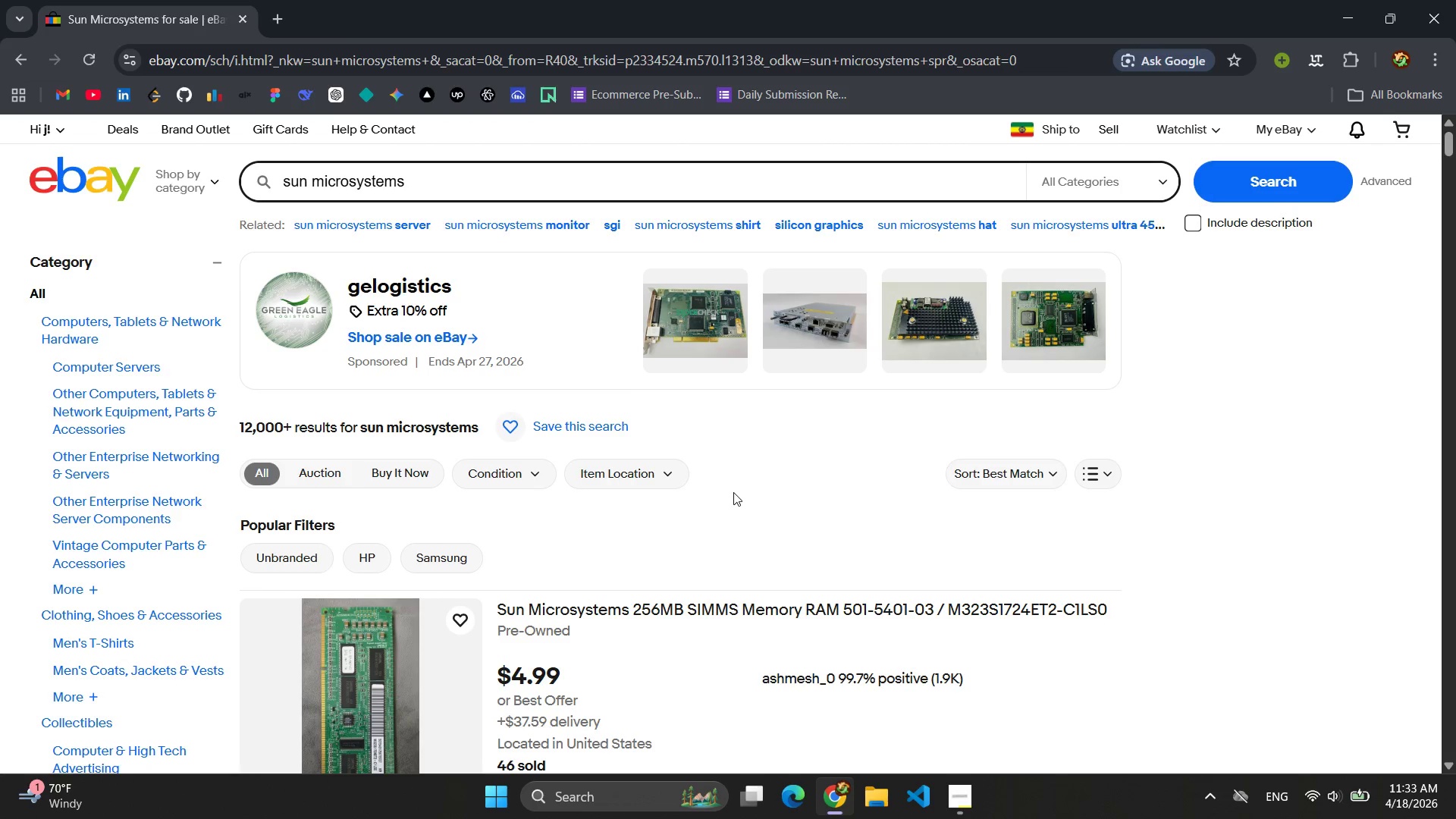 
wait(5.38)
 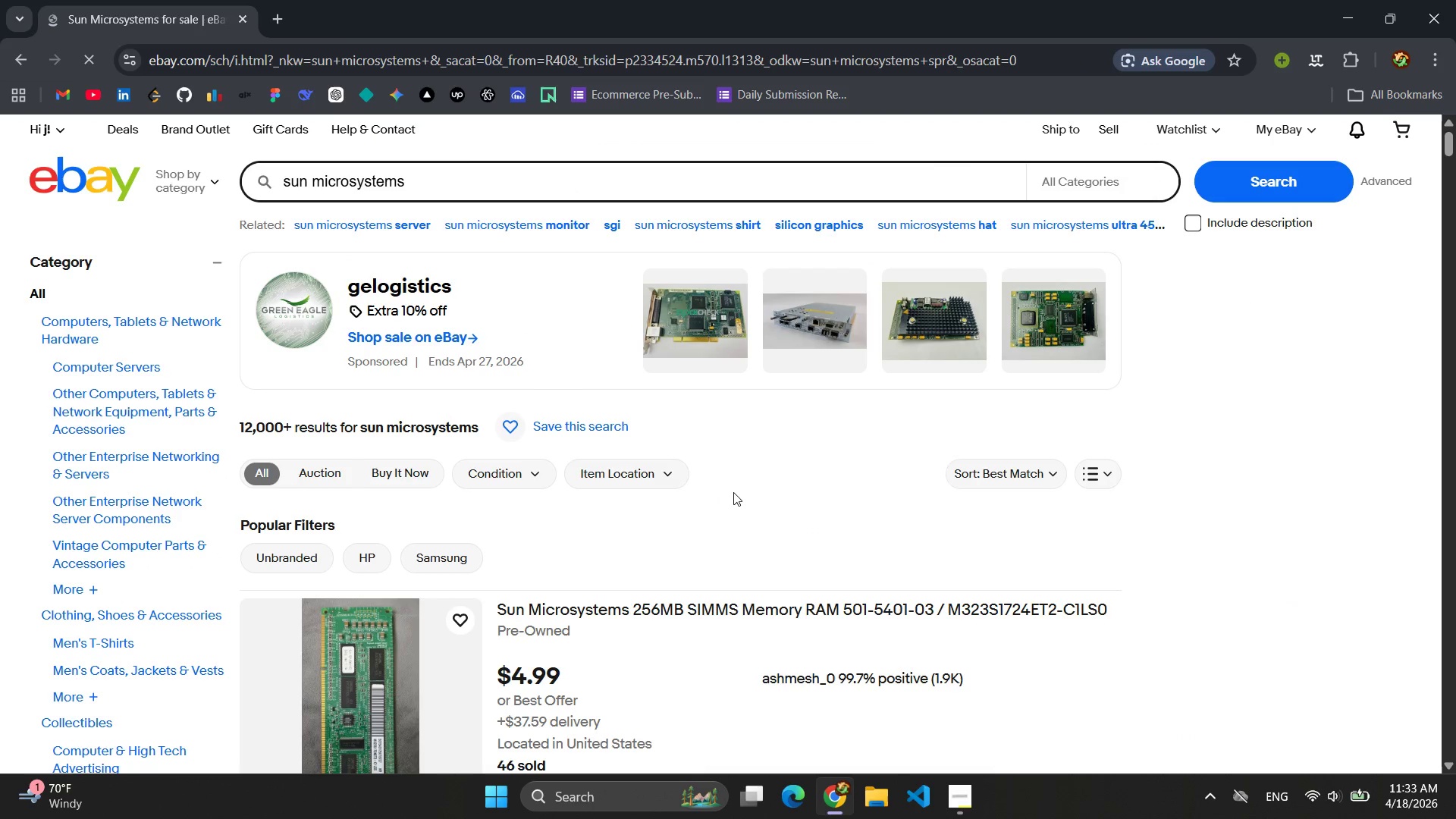 
scroll: coordinate [733, 492], scroll_direction: down, amount: 5.0
 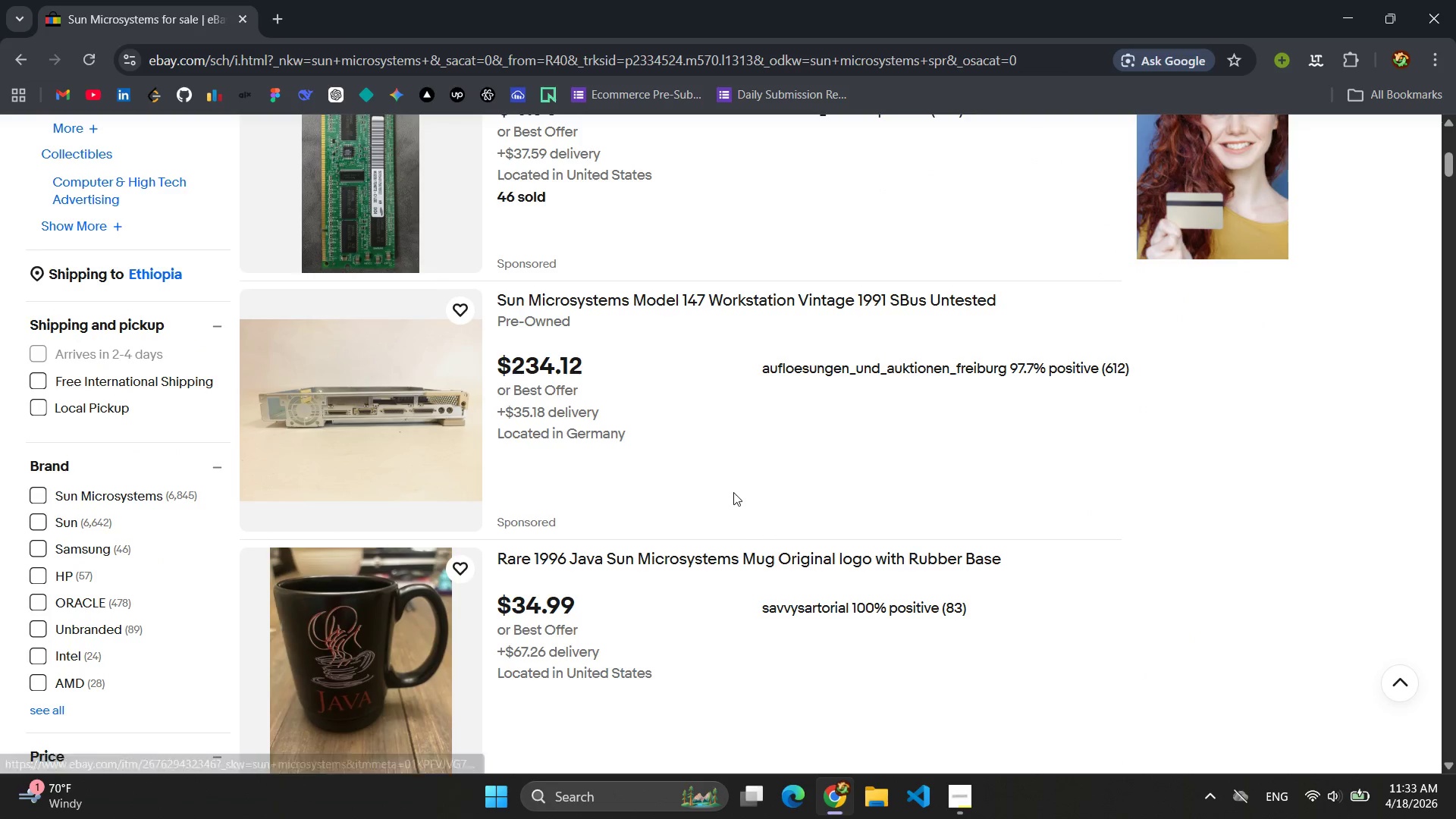 
scroll: coordinate [733, 492], scroll_direction: up, amount: 9.0
 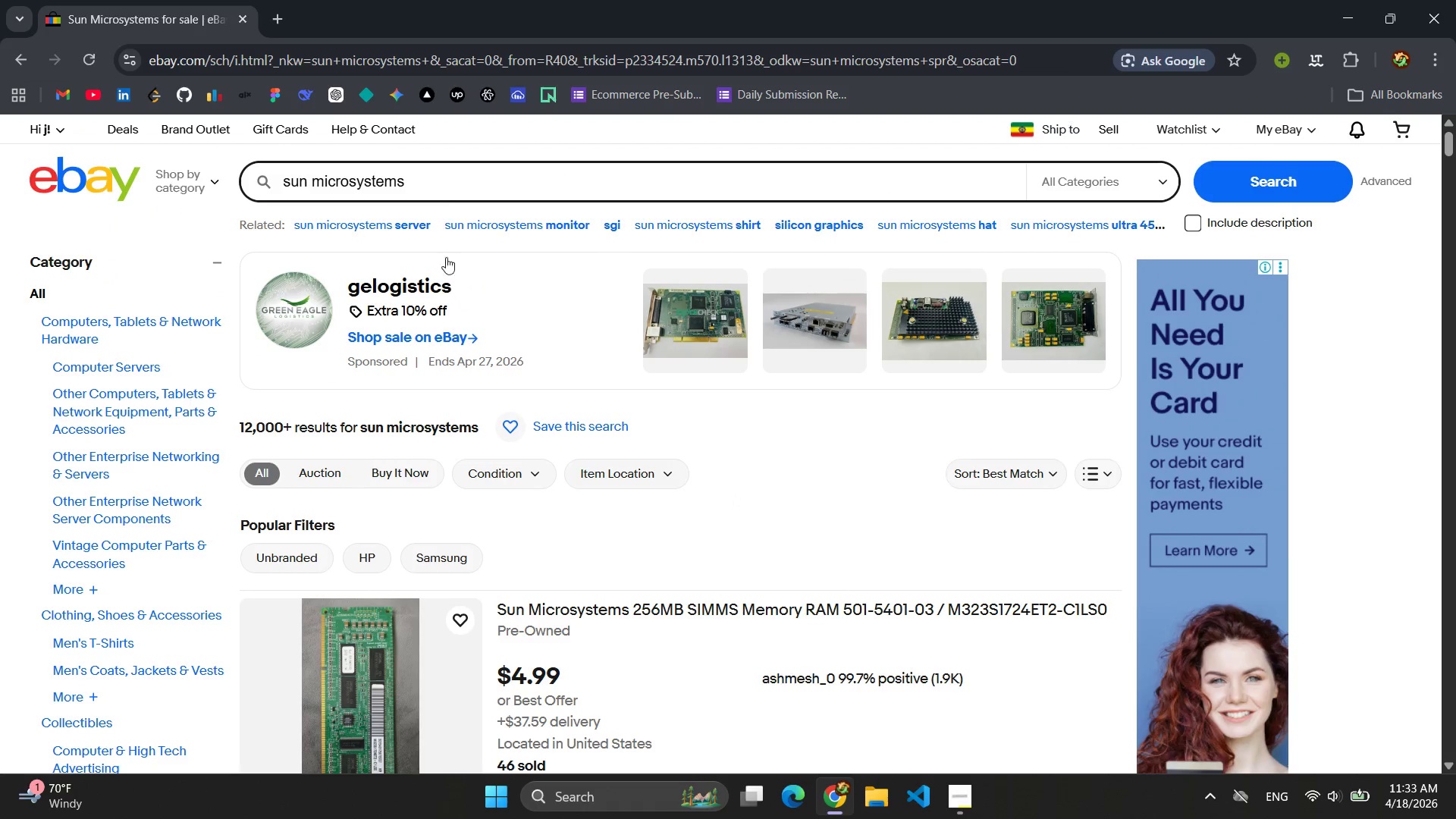 
left_click([440, 190])
 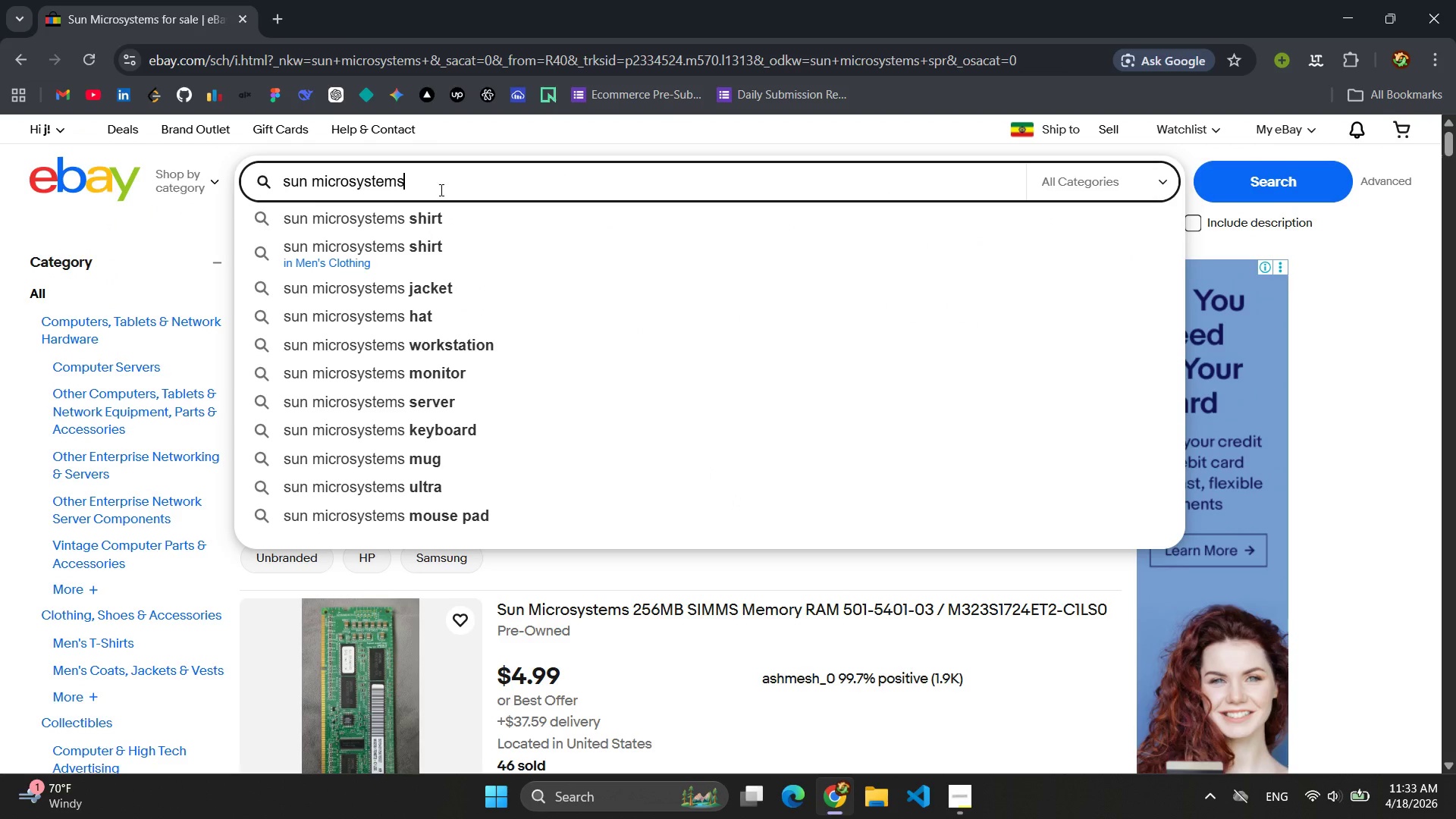 
type( SPARCstation 20)
 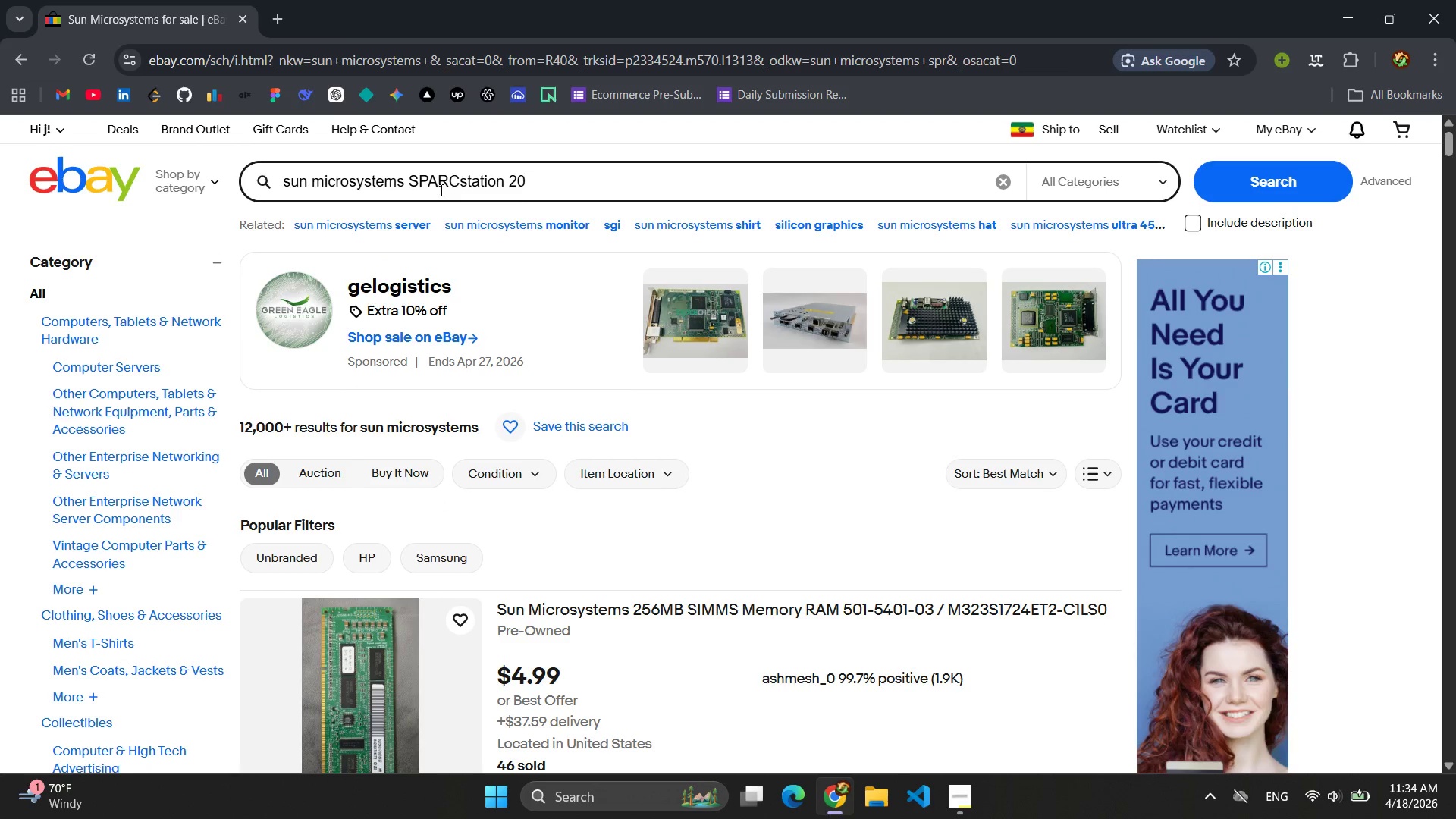 
key(Enter)
 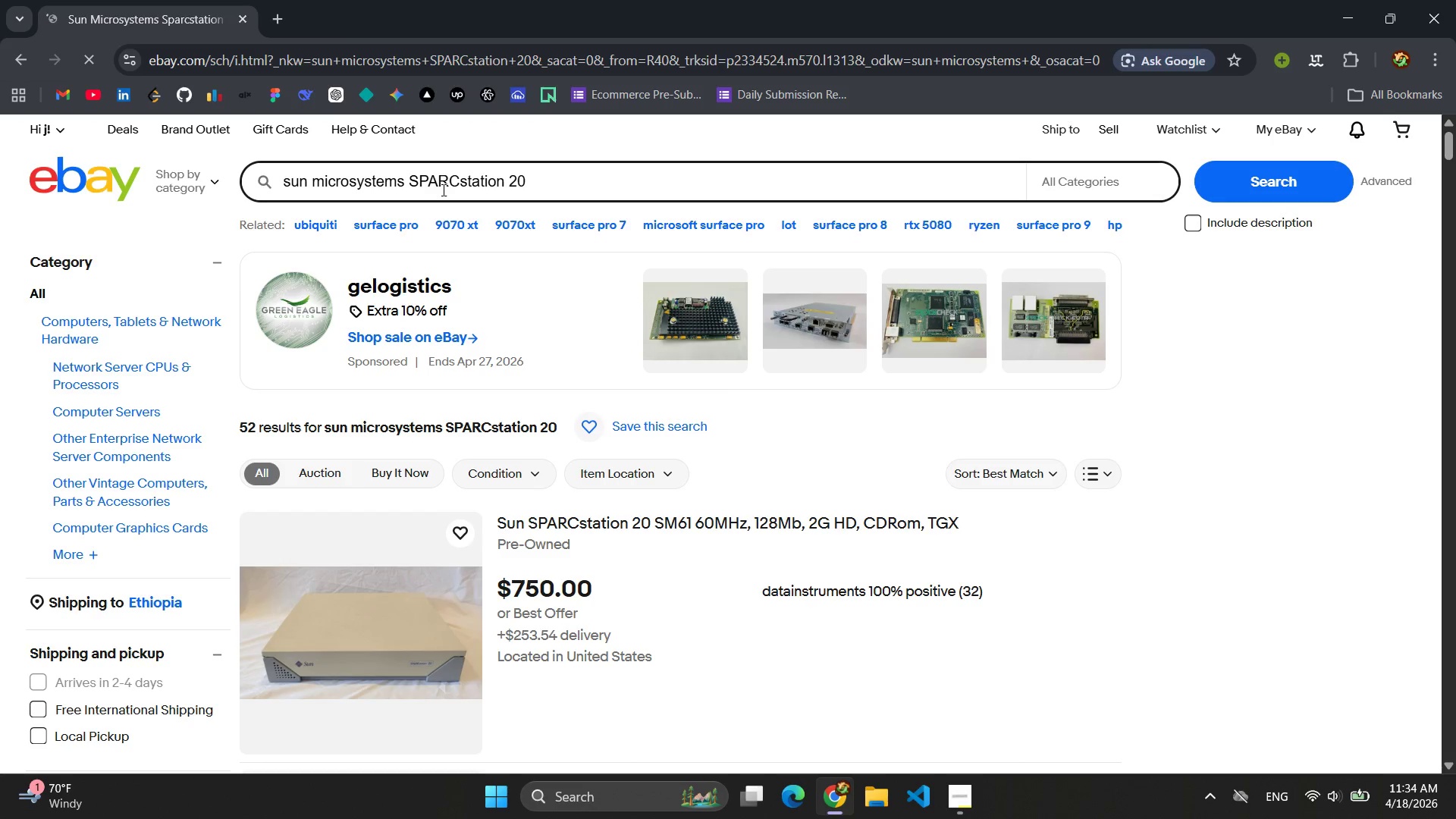 
wait(5.81)
 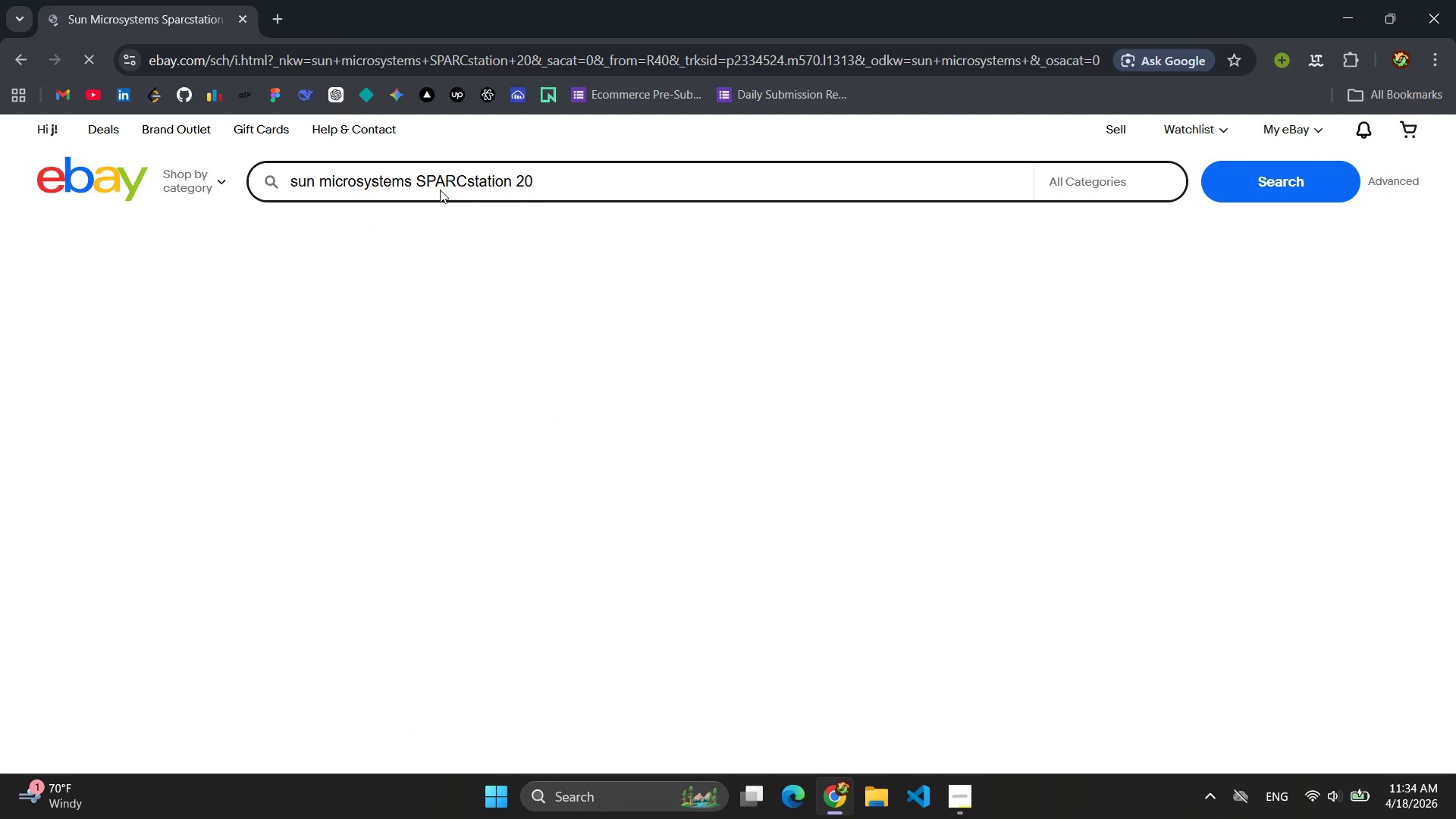 
left_click([710, 525])
 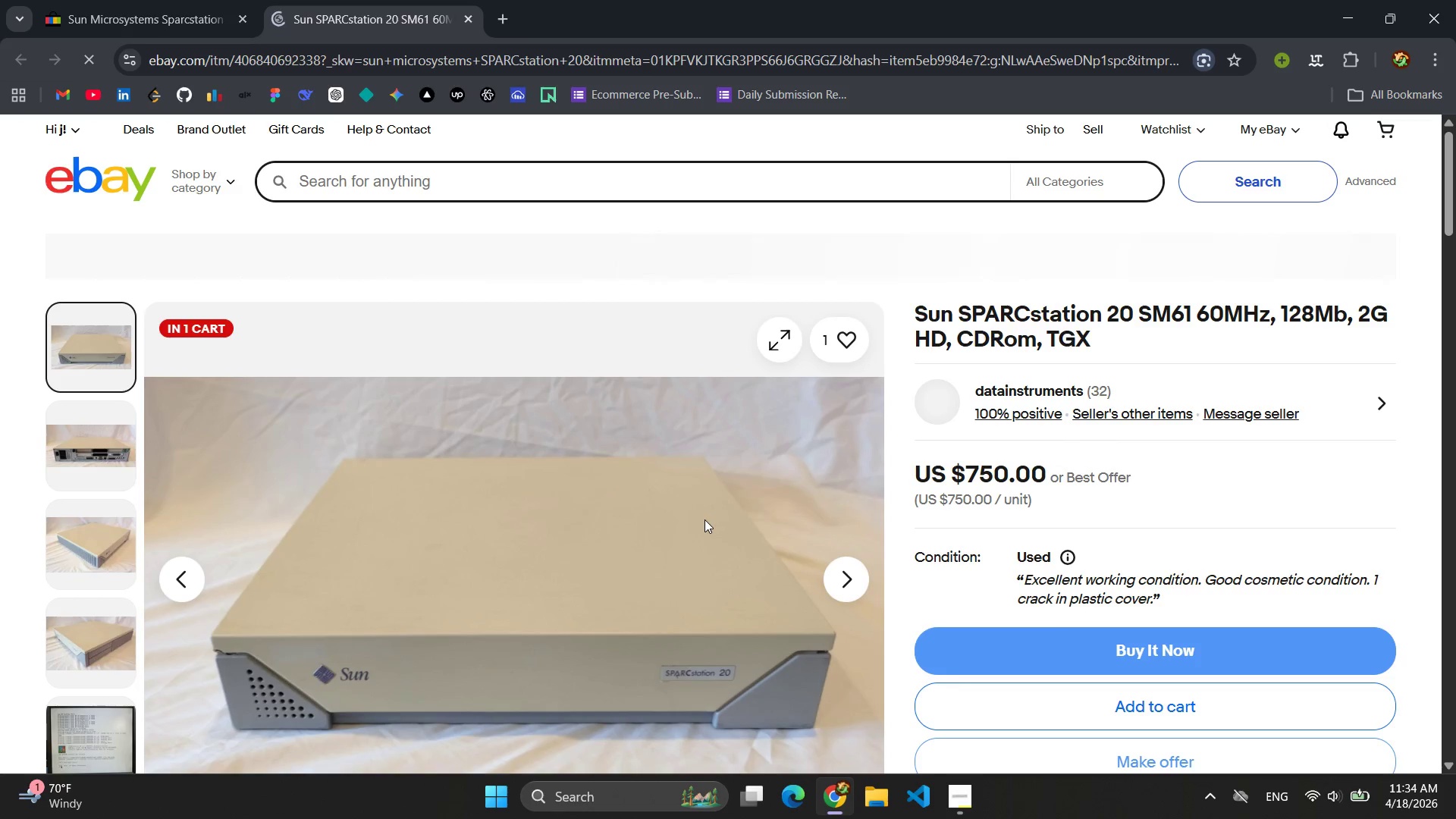 
wait(6.91)
 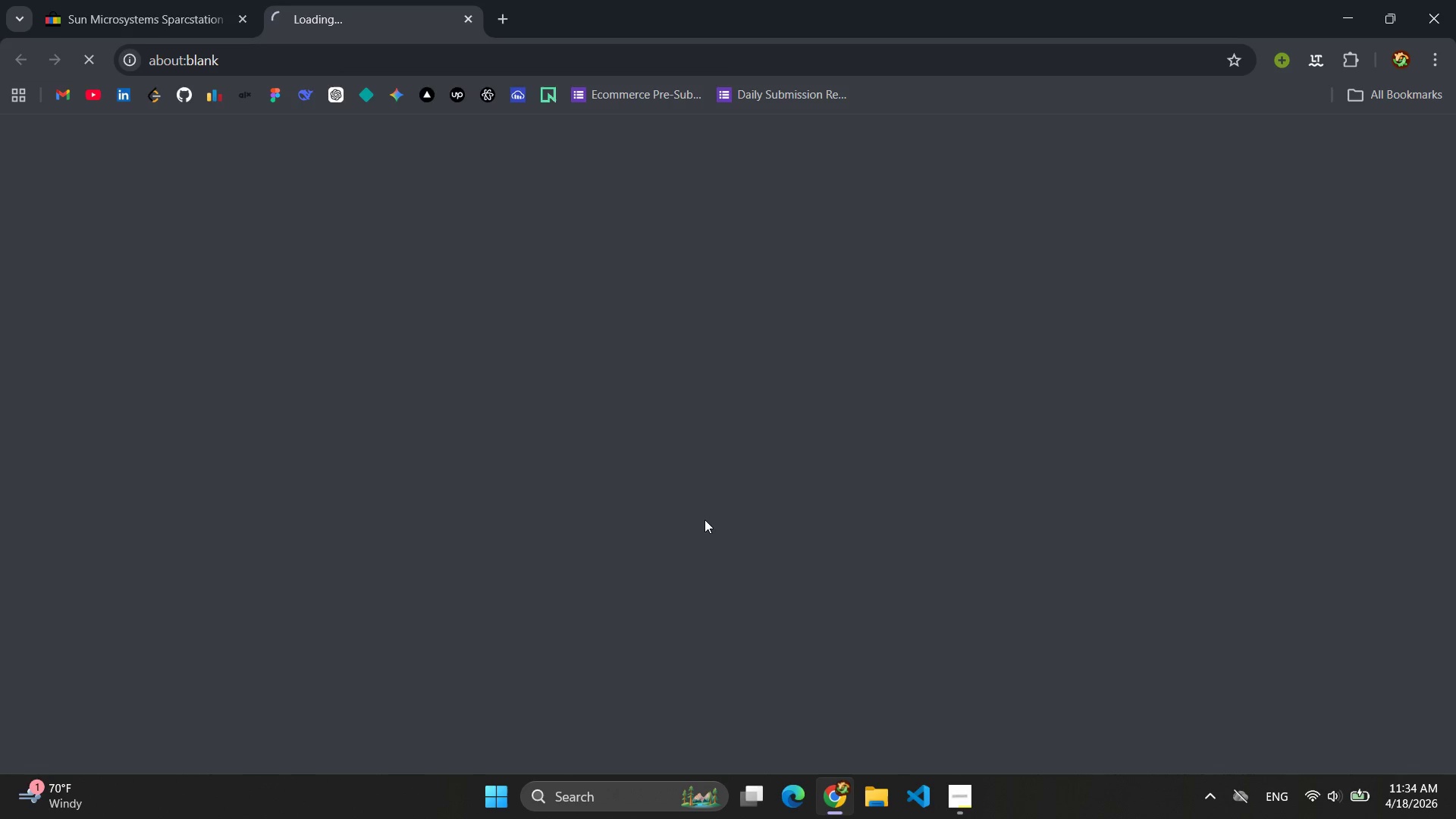 
scroll: coordinate [704, 519], scroll_direction: down, amount: 1.0
 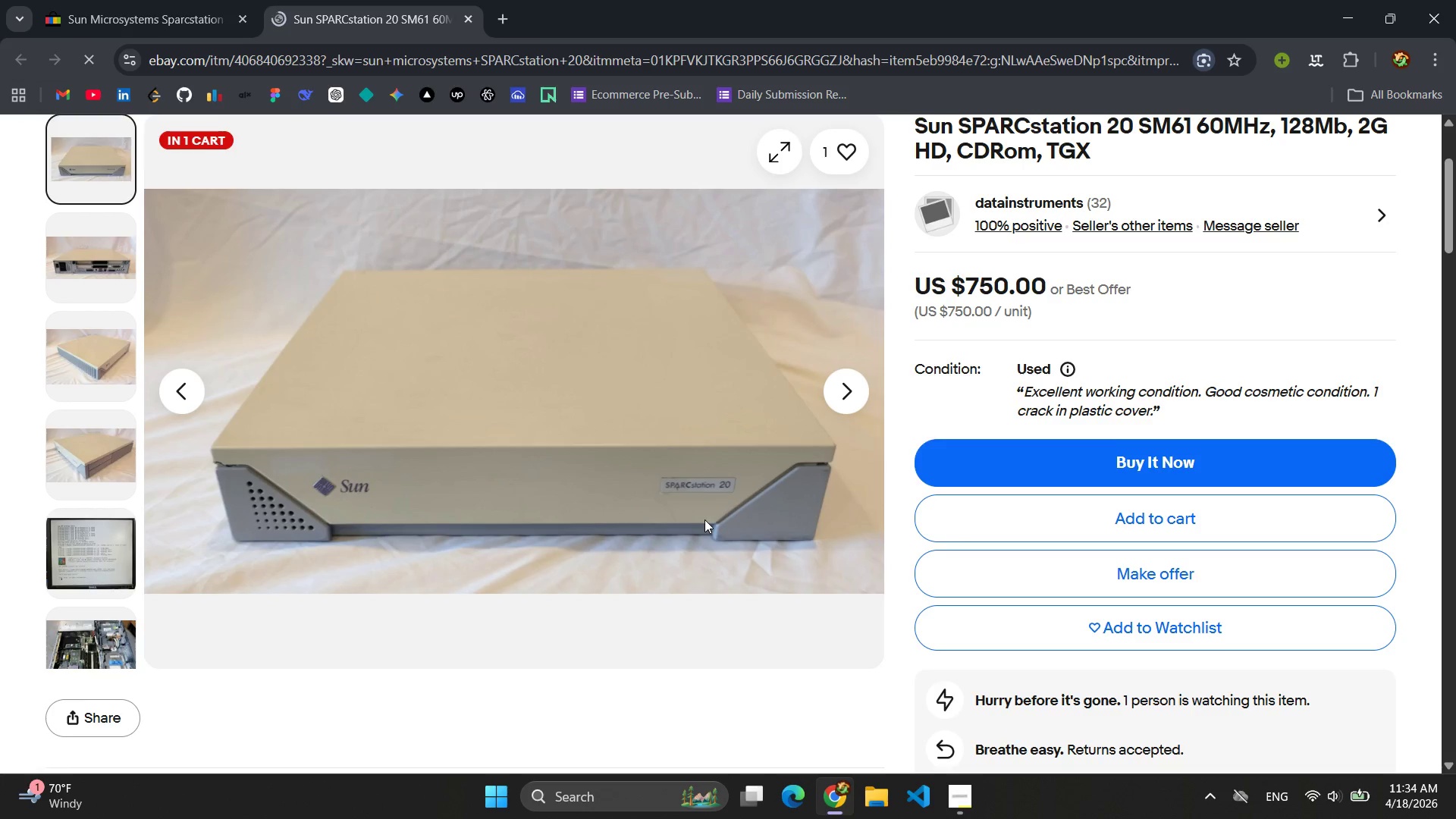 
scroll: coordinate [704, 519], scroll_direction: up, amount: 2.0
 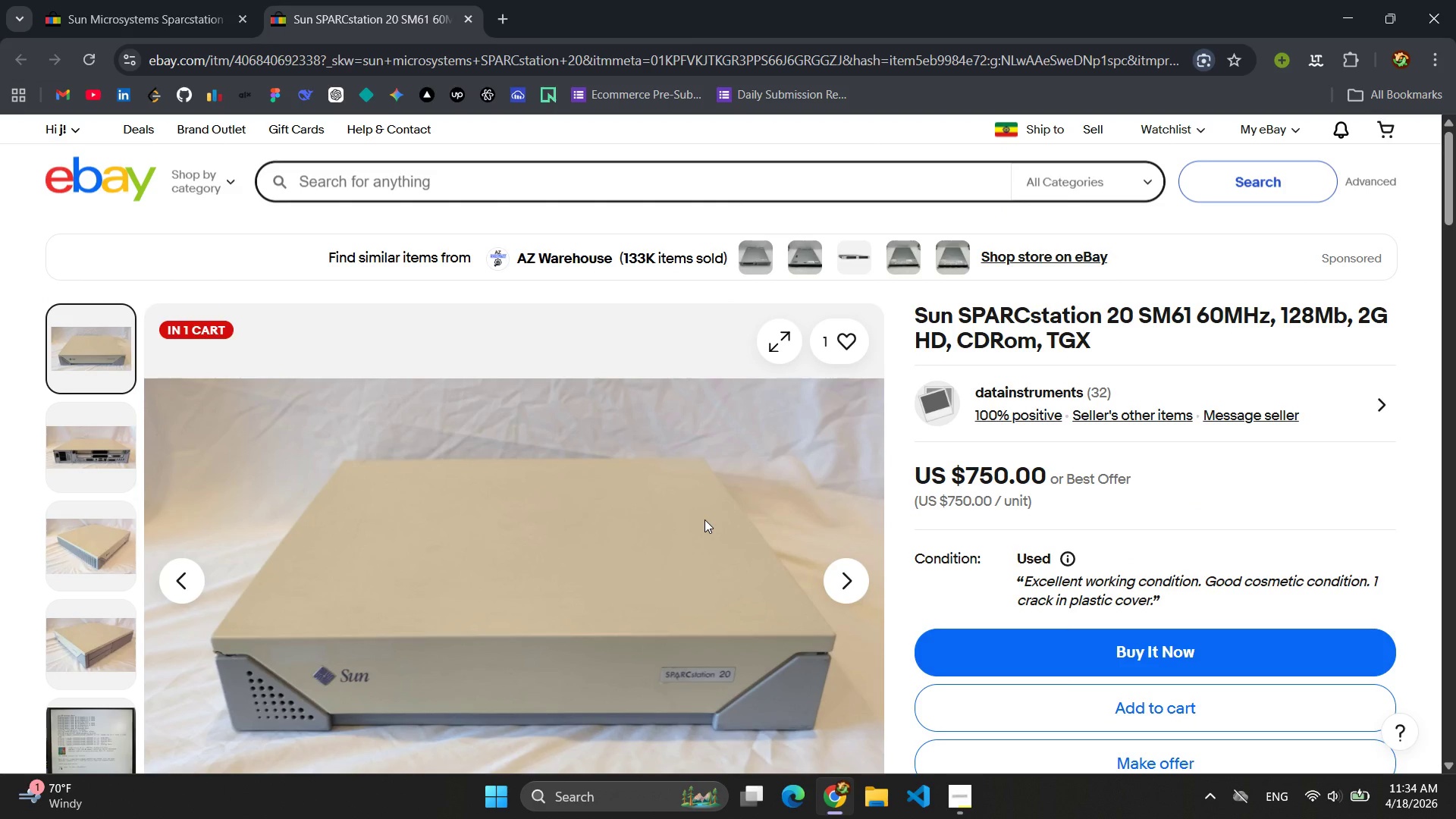 
scroll: coordinate [734, 516], scroll_direction: down, amount: 15.0